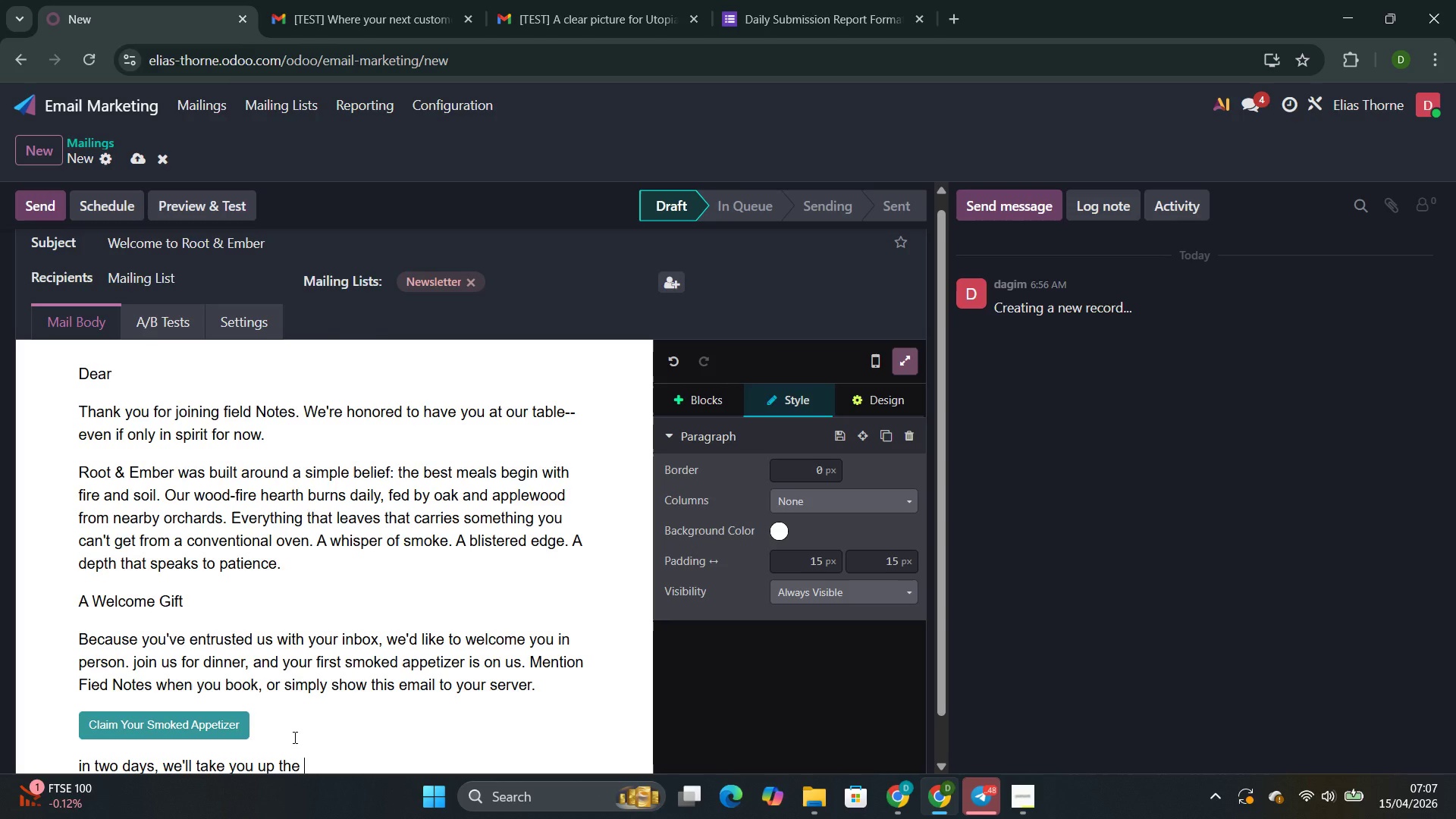 
type(reoa)
key(Backspace)
type(d )
key(Backspace)
key(Backspace)
key(Backspace)
key(Backspace)
type(oad to meet  )
key(Backspace)
type(the farmers who make this all )
 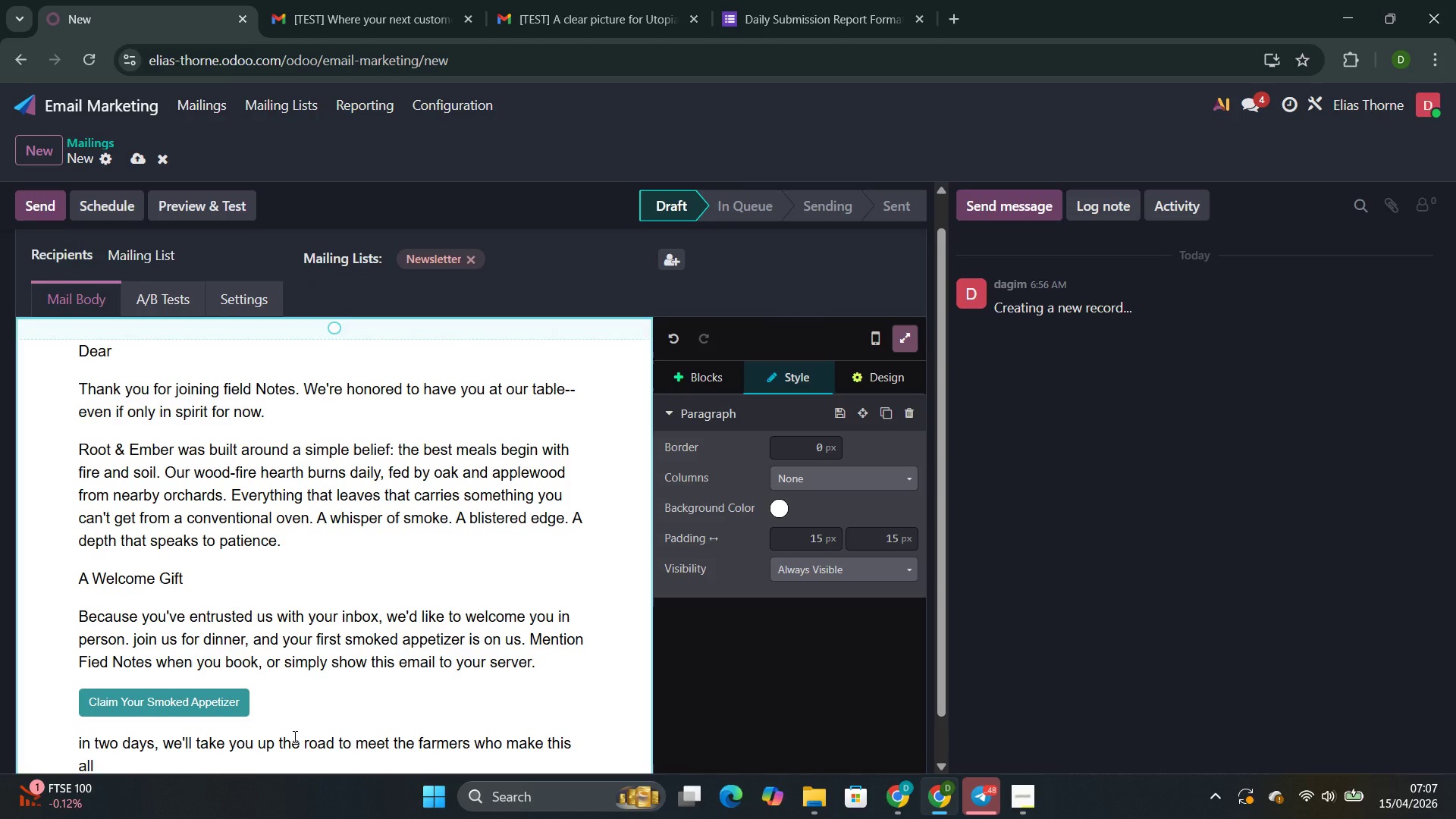 
type(posi)
key(Backspace)
type(sible.)
 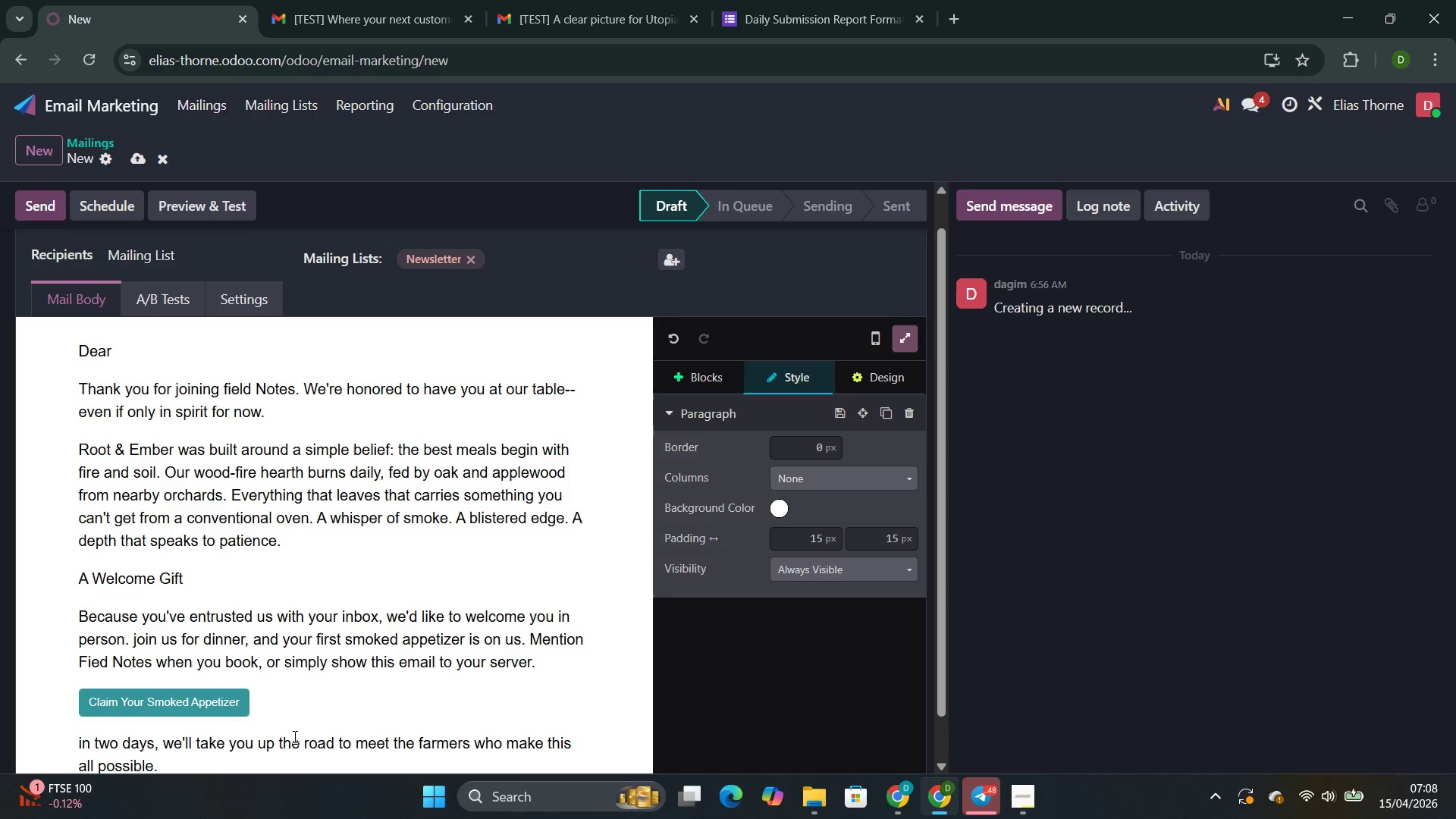 
key(Enter)
 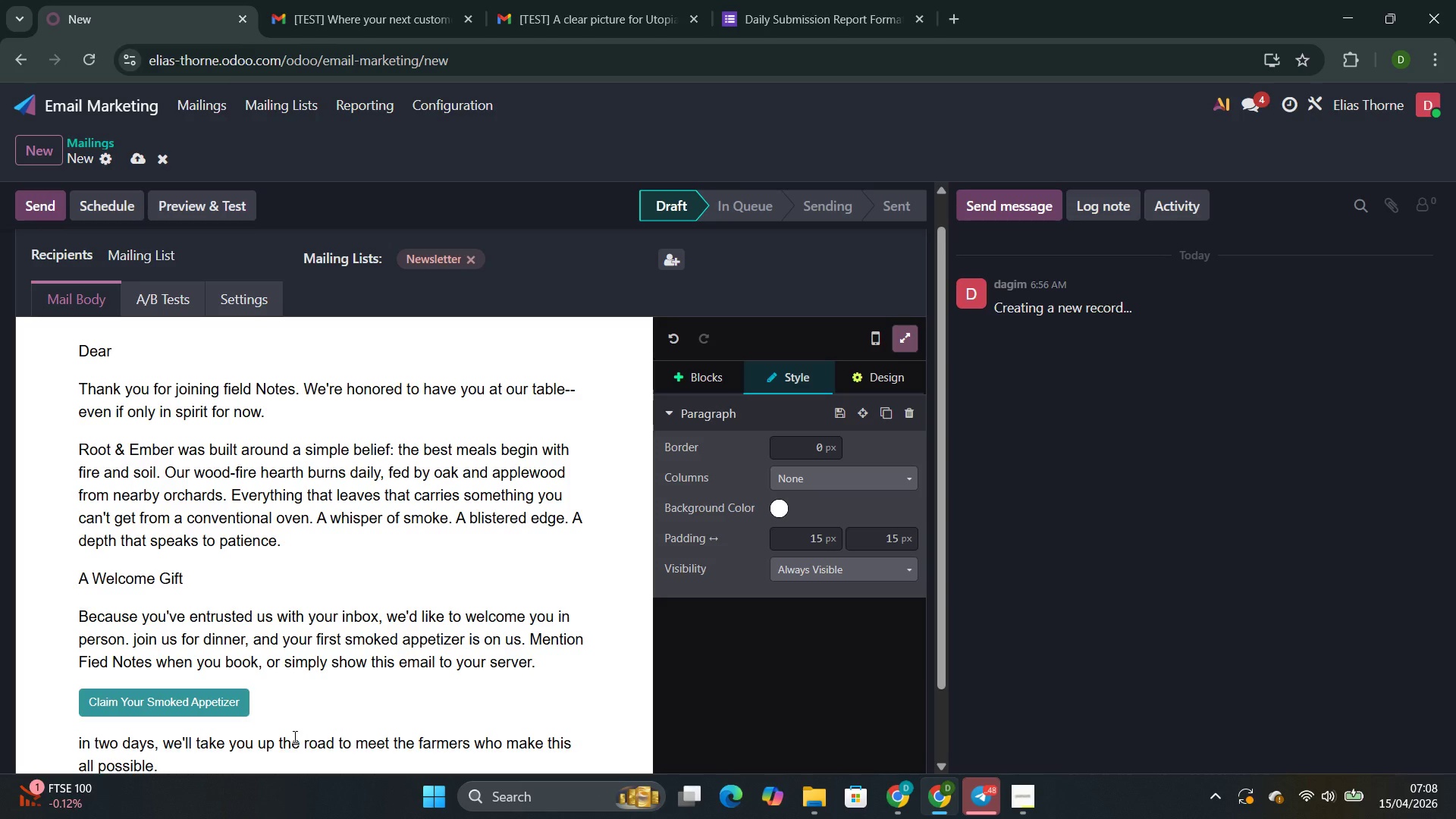 
type(wih )
key(Backspace)
key(Backspace)
key(Backspace)
key(Backspace)
key(Backspace)
type(Woi)
key(Backspace)
key(Backspace)
type(iy)
key(Backspace)
type(h war)
 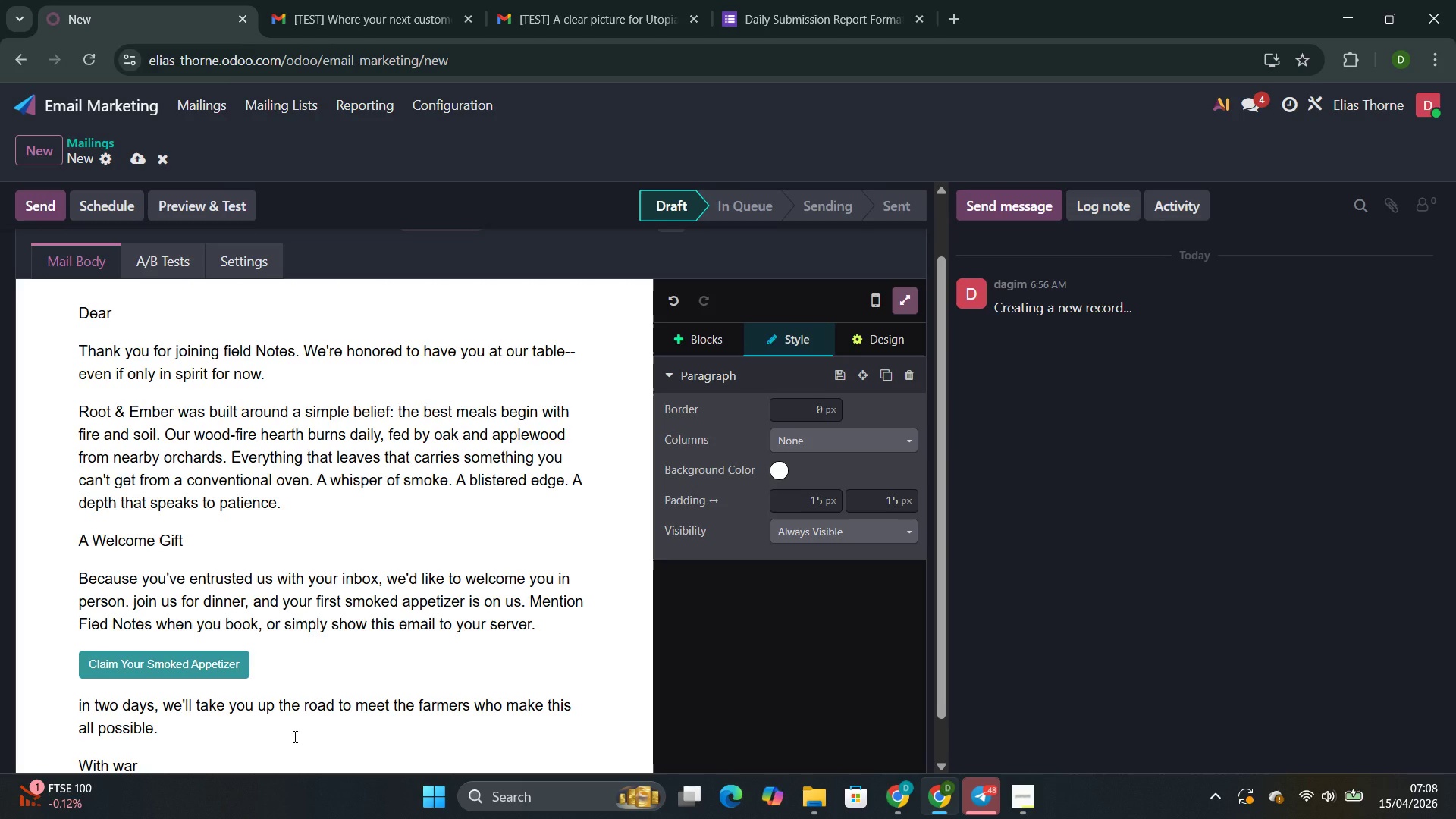 
hold_key(key=T, duration=8.91)
 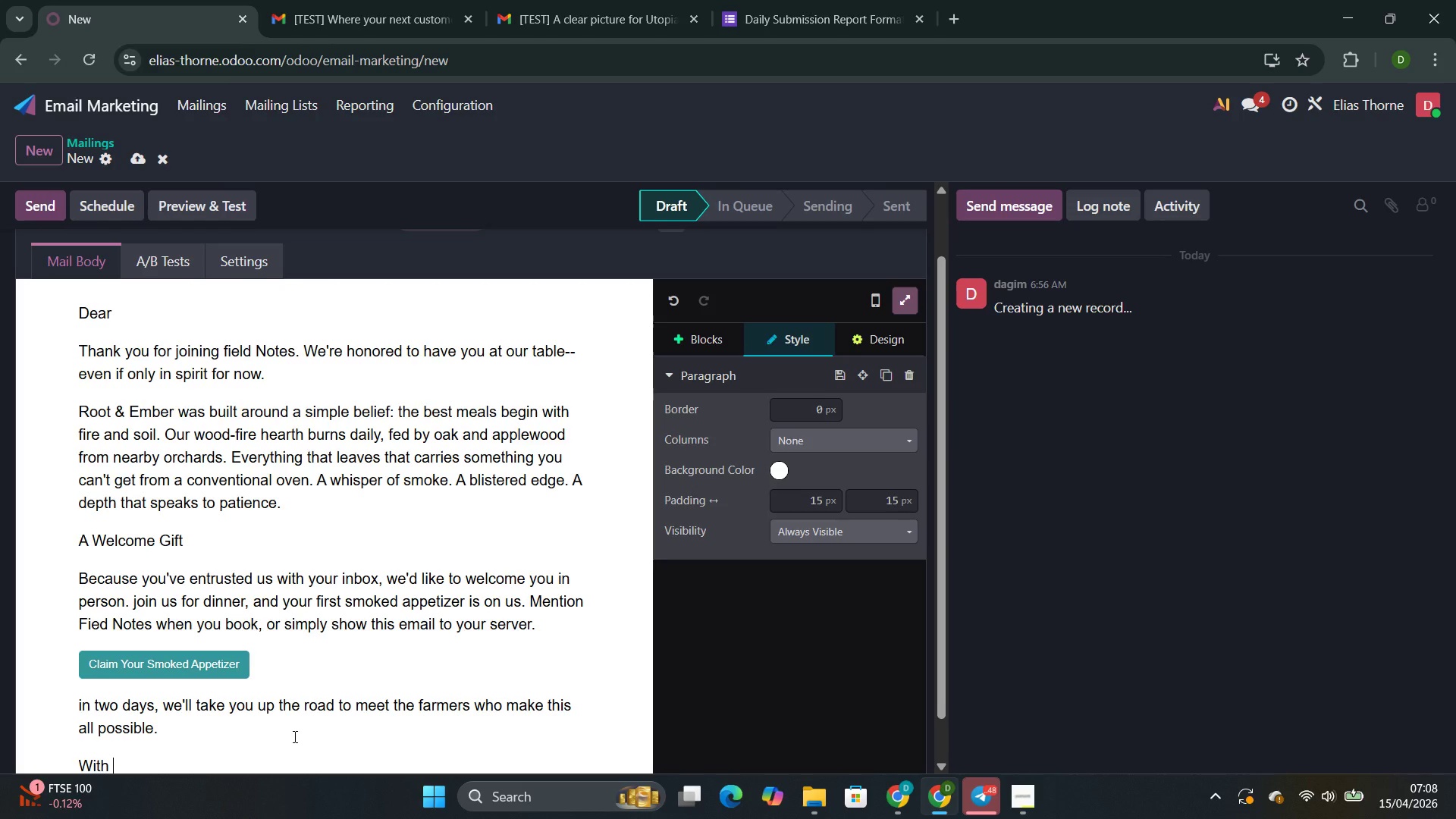 
wait(8.5)
 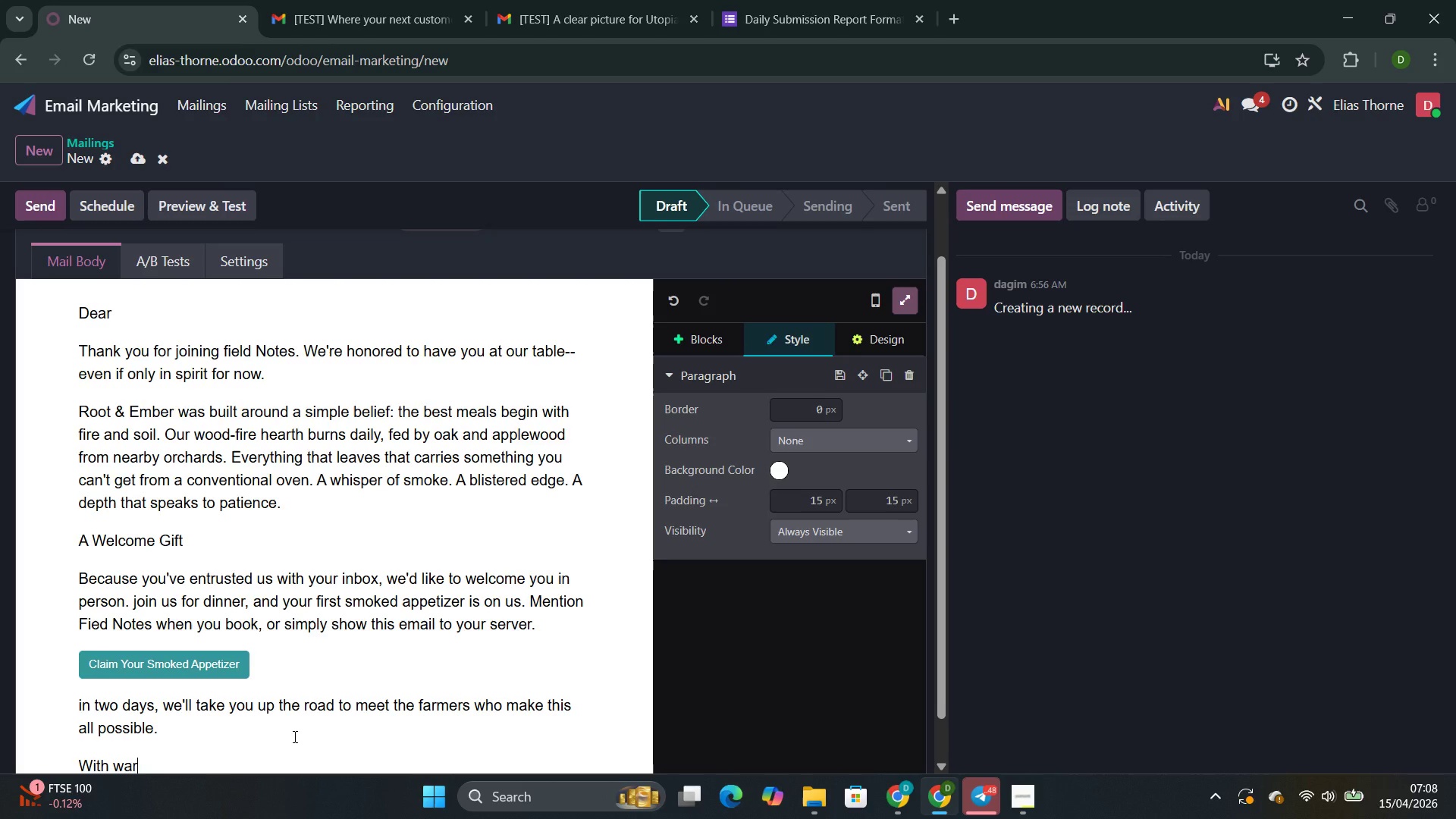 
type(mth from the hr)
key(Backspace)
type(es)
key(Backspace)
type(a)
 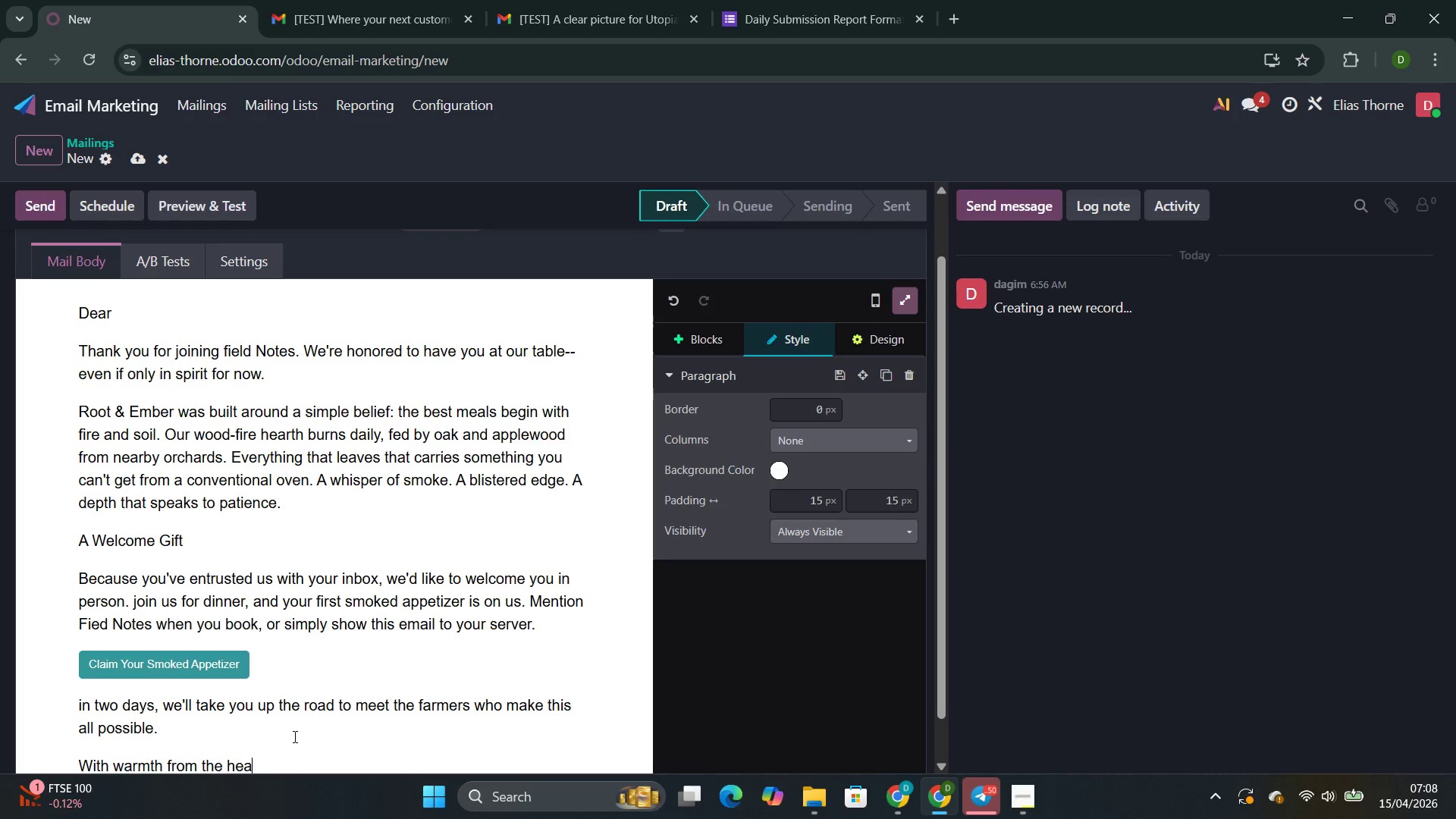 
type(rth)
key(Backspace)
type(,)
 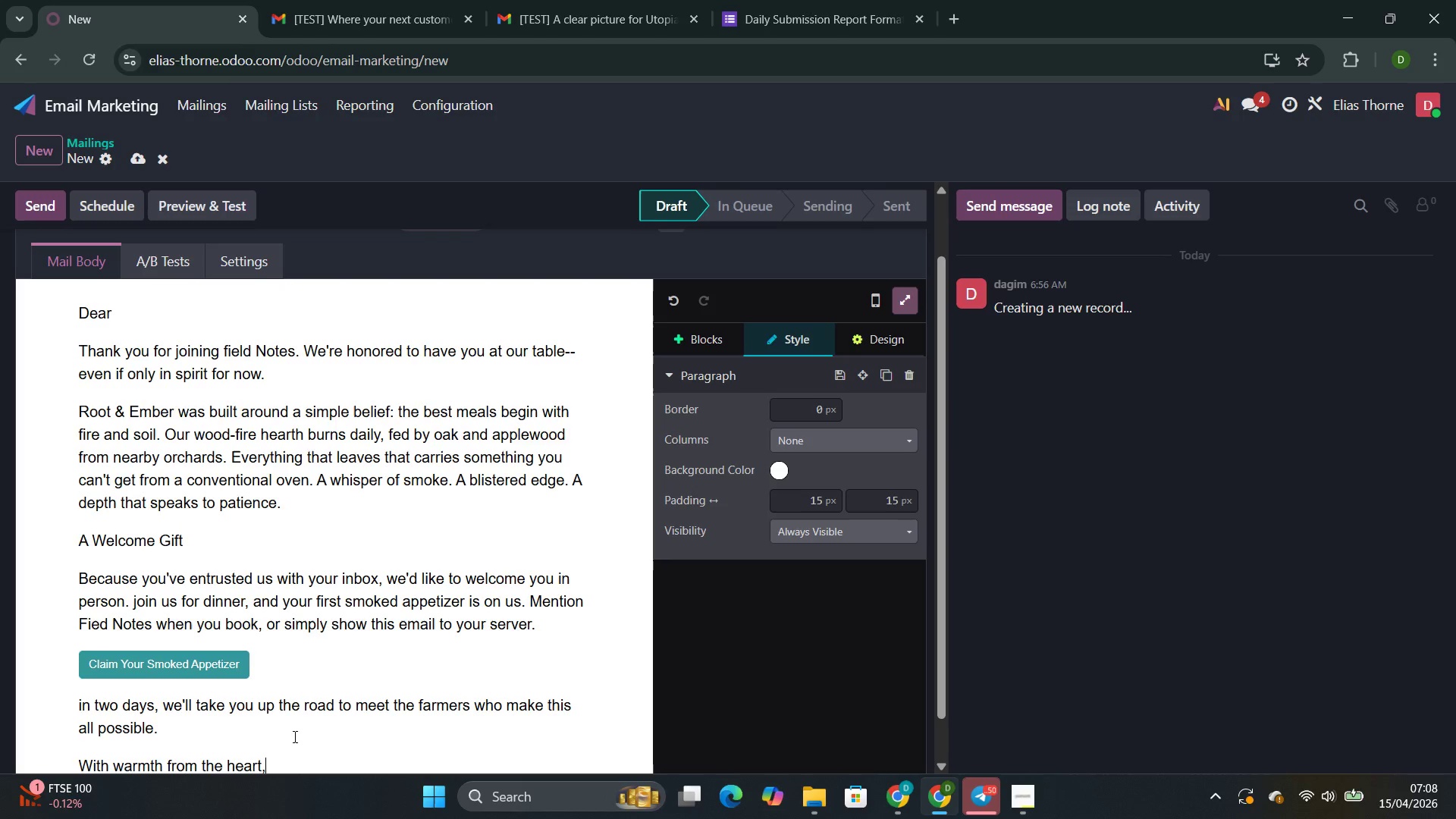 
key(Enter)
 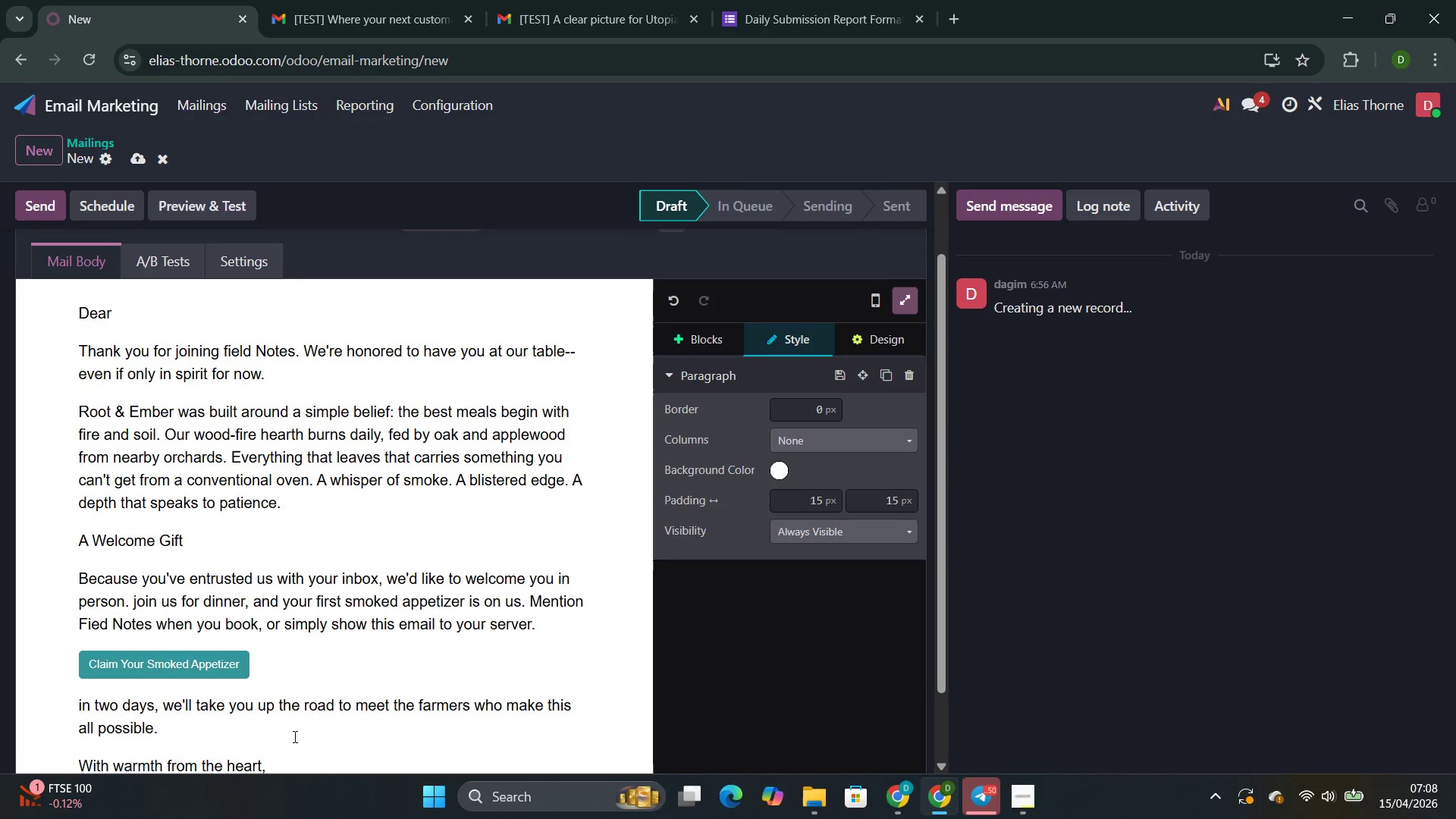 
key(Enter)
 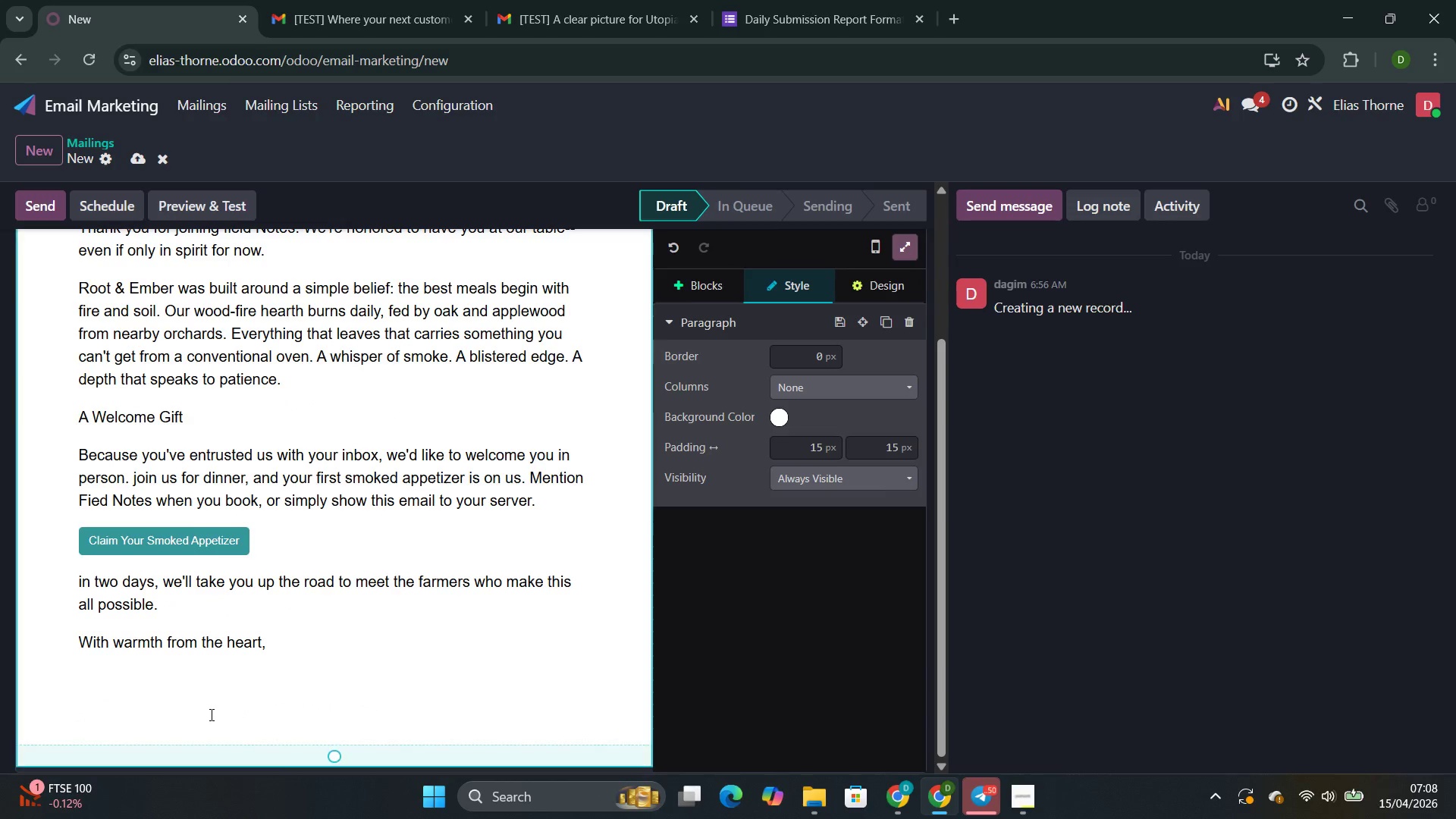 
key(Backspace)
 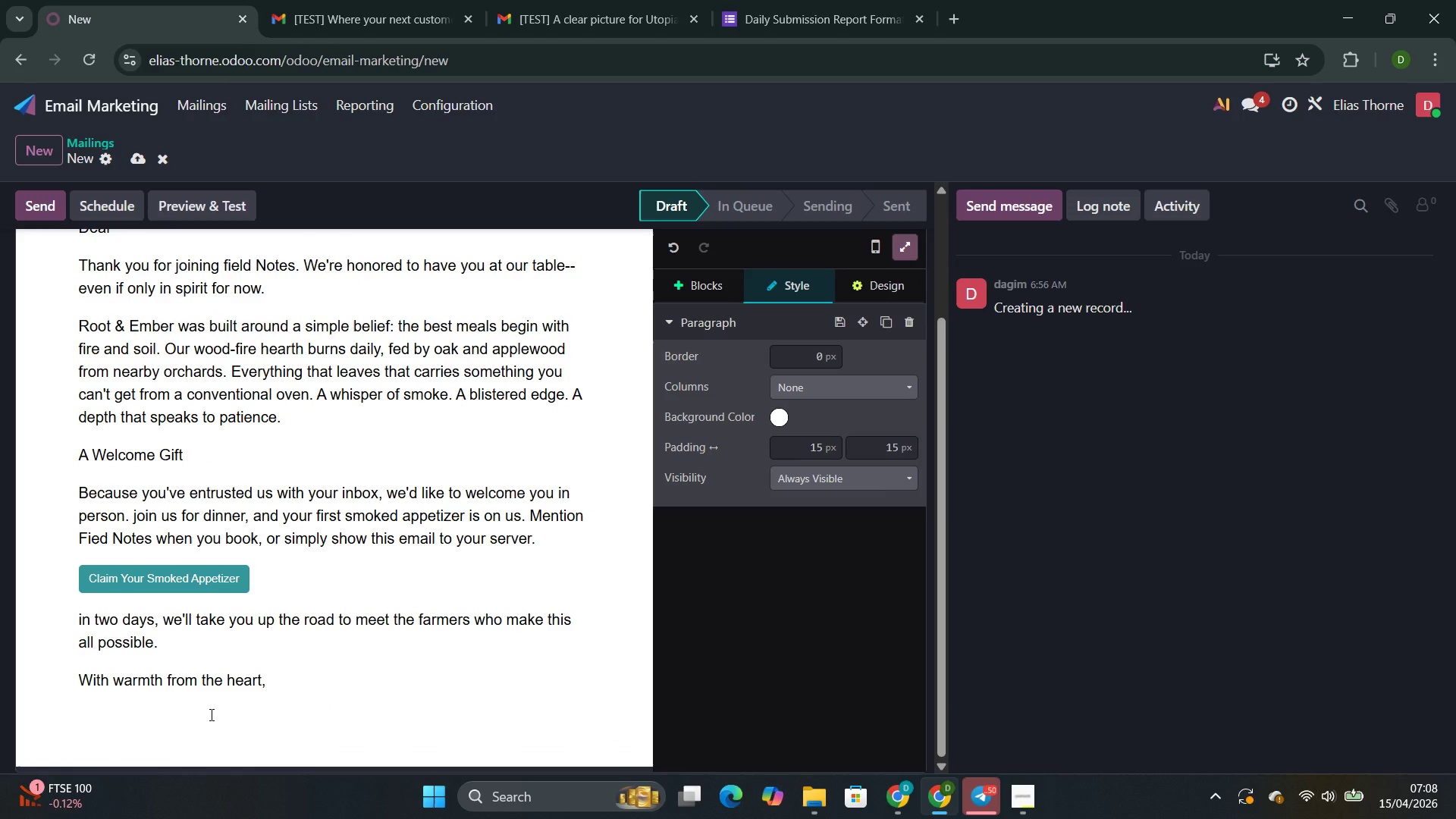 
wait(8.8)
 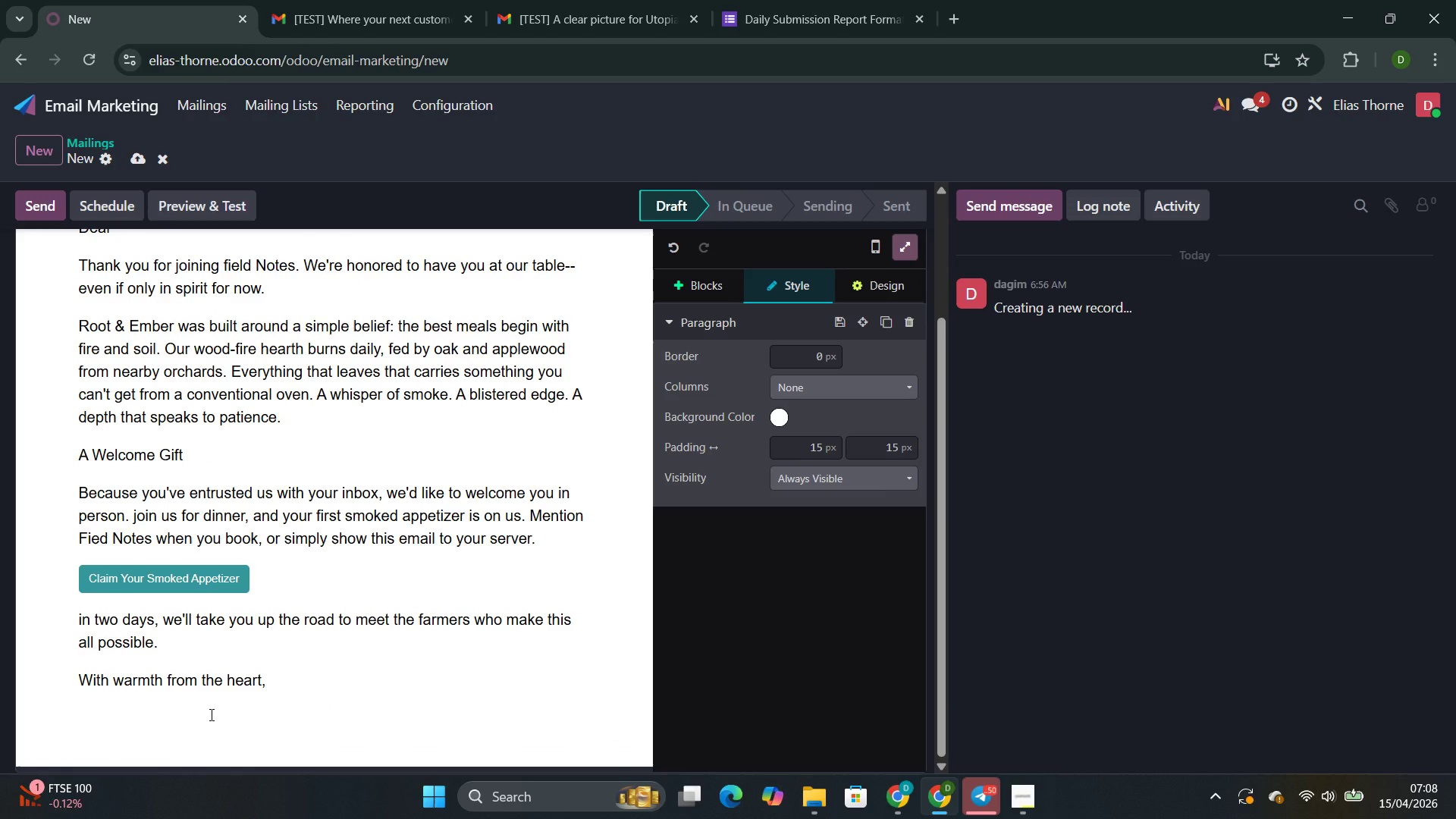 
mouse_move([720, 278])
 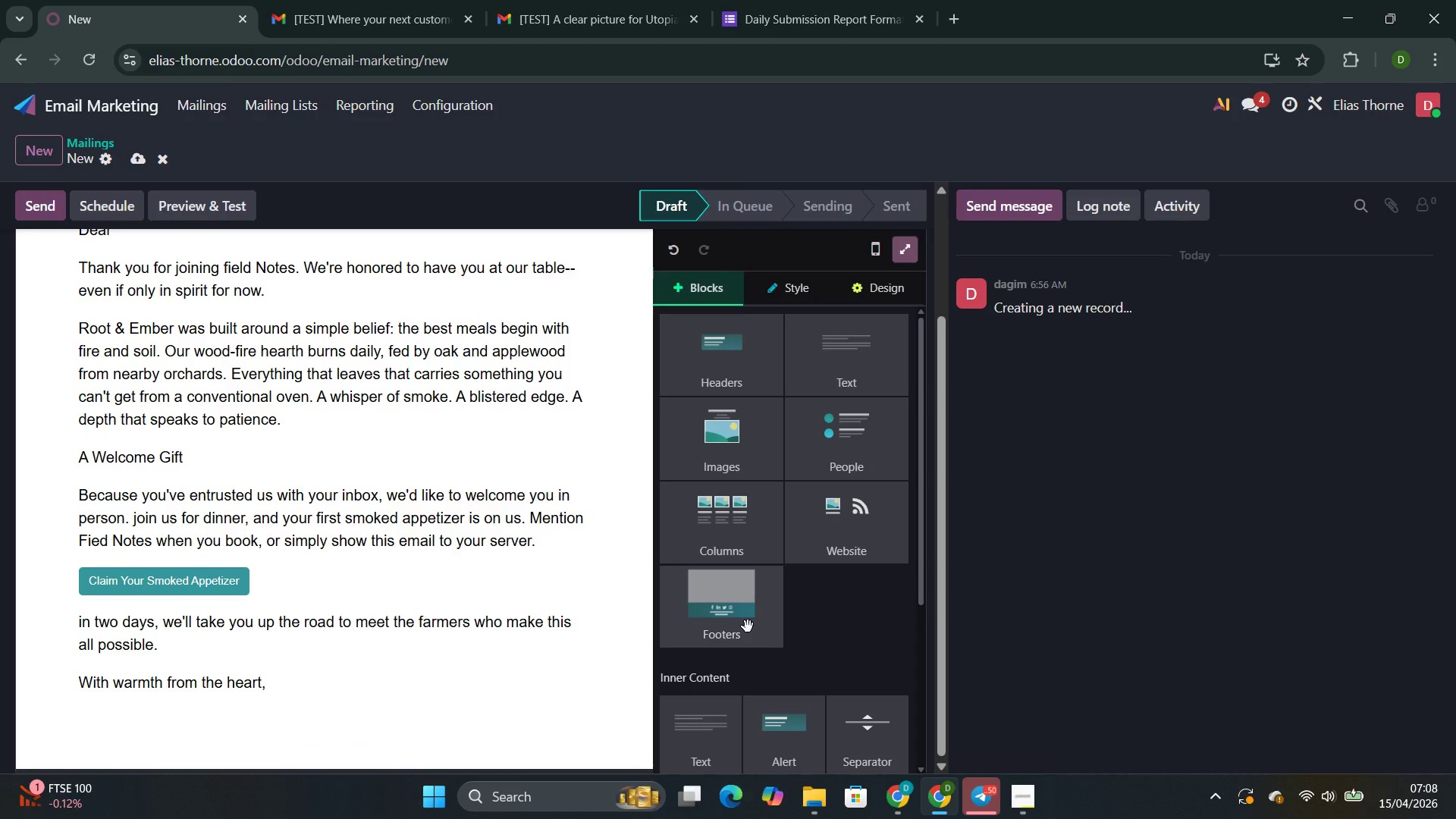 
left_click([748, 626])
 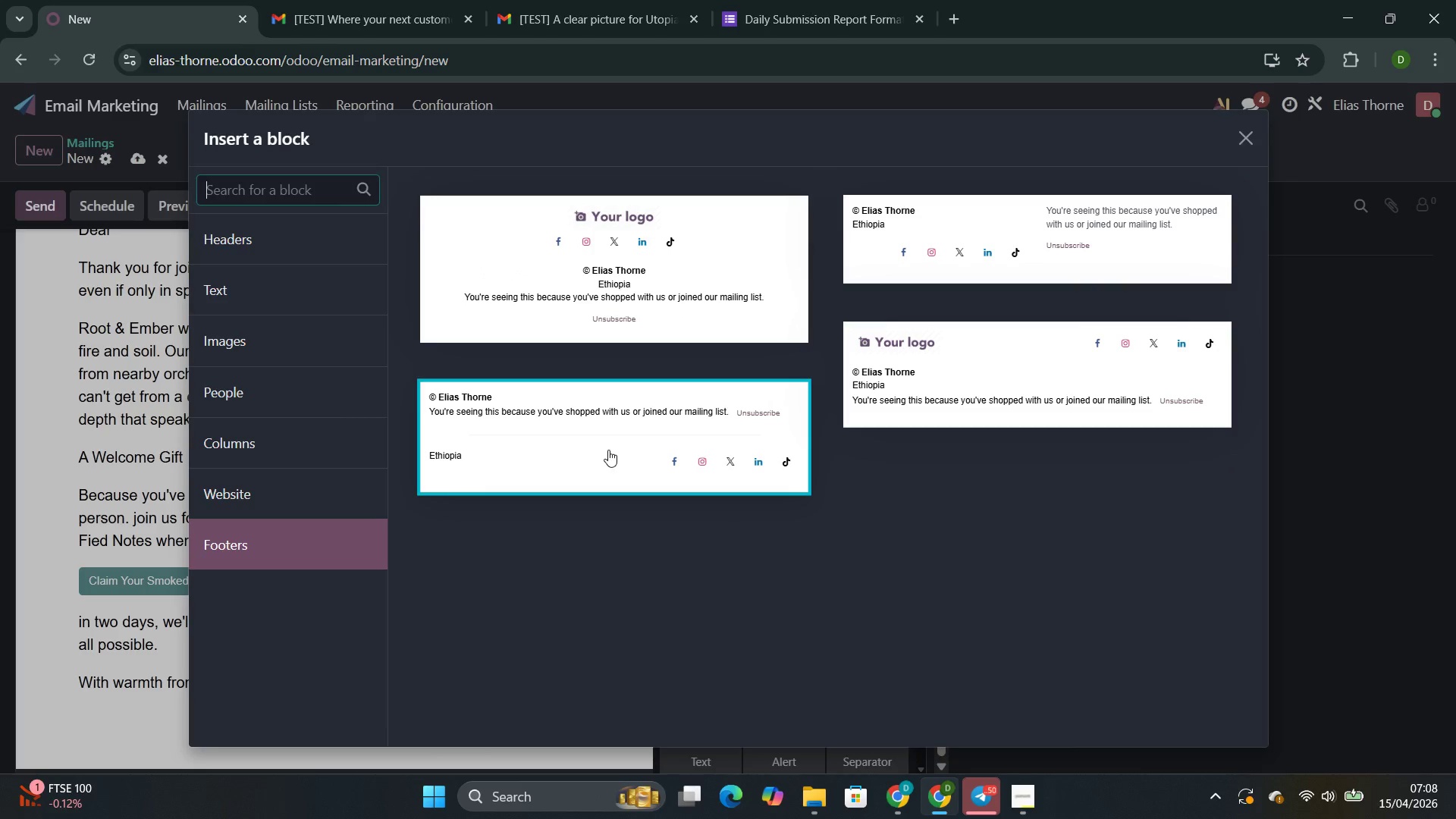 
left_click([599, 463])
 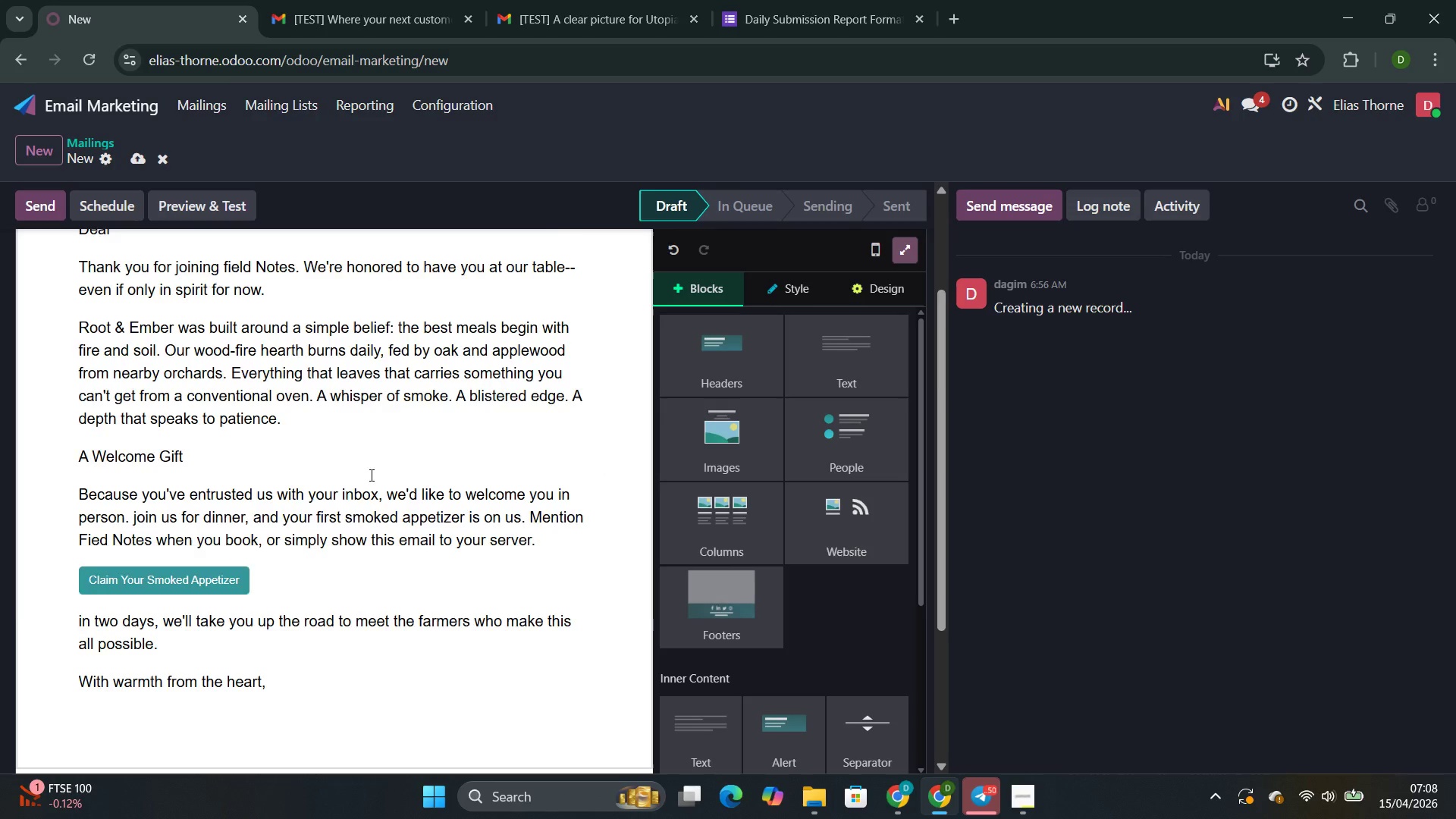 
scroll: coordinate [370, 478], scroll_direction: down, amount: 4.0
 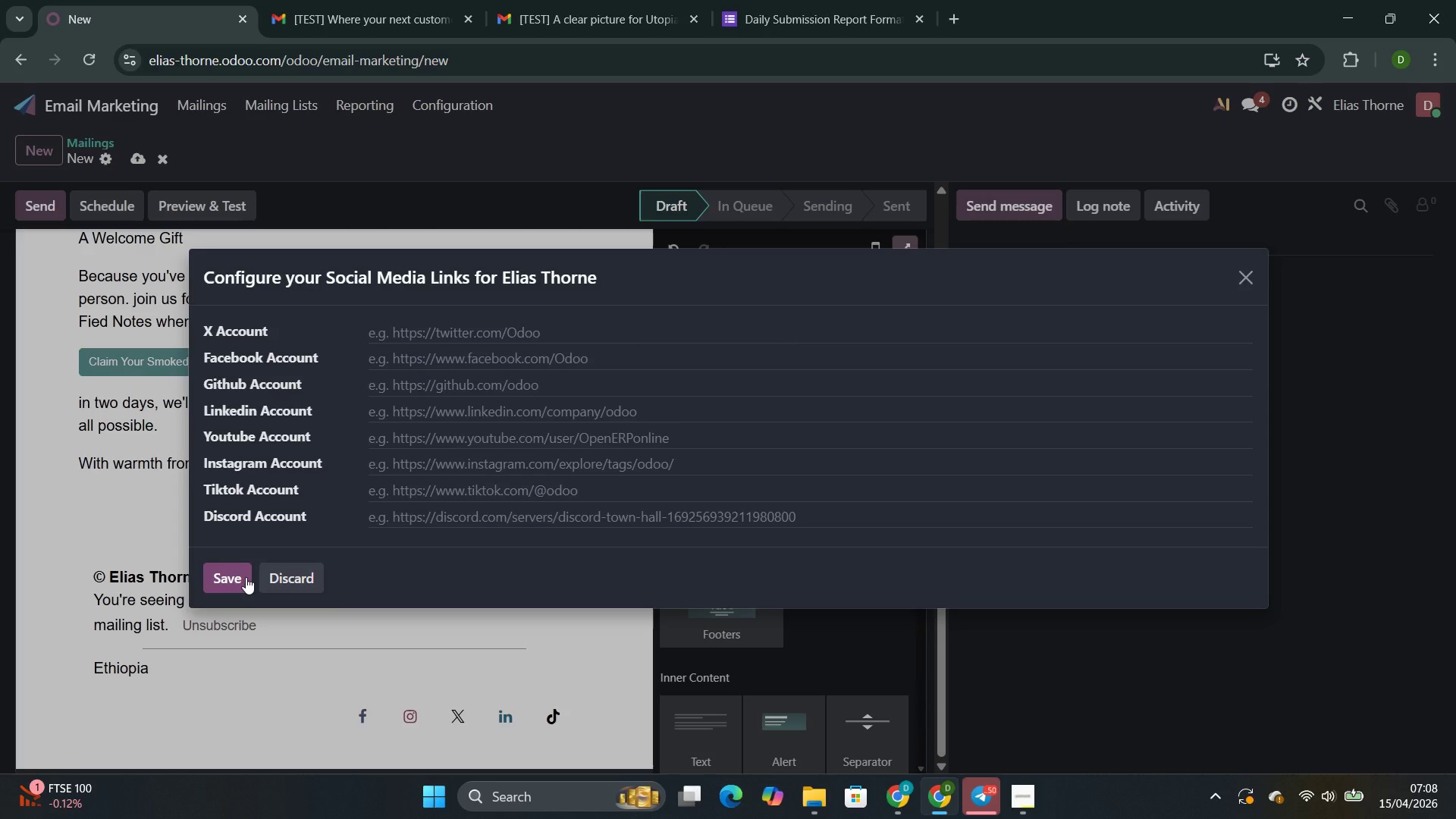 
left_click([287, 580])
 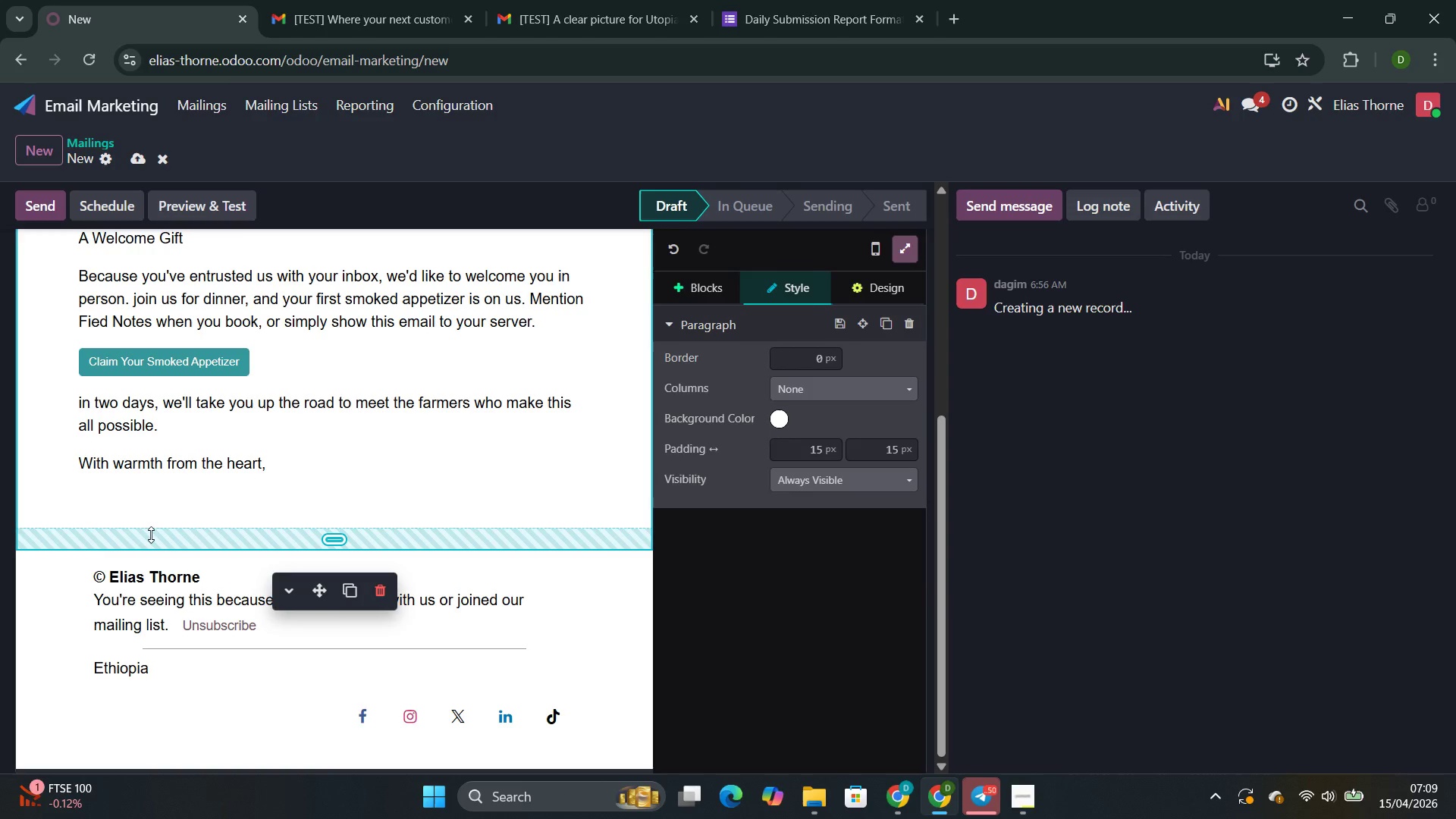 
double_click([151, 535])
 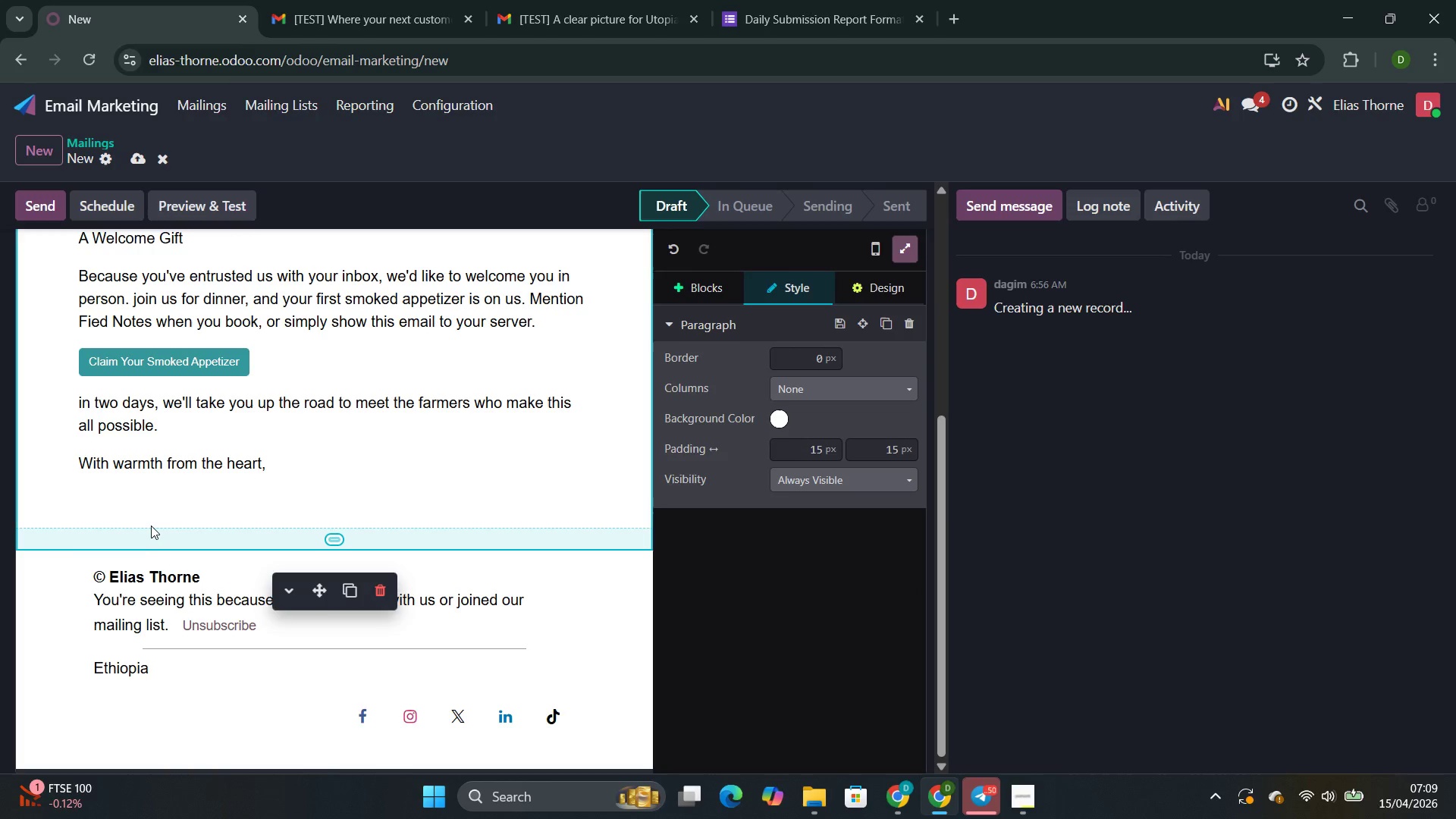 
triple_click([151, 526])
 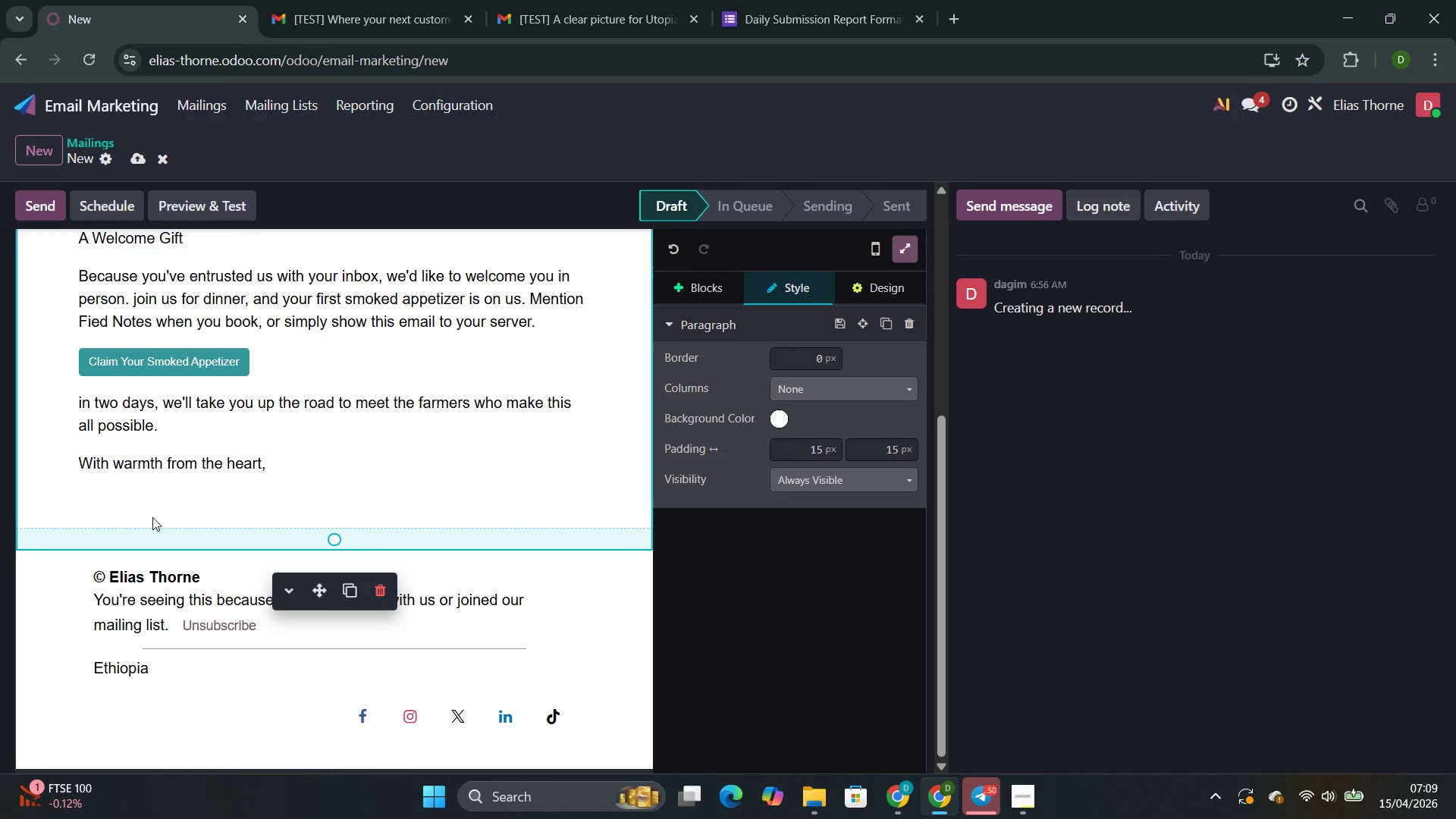 
left_click([152, 516])
 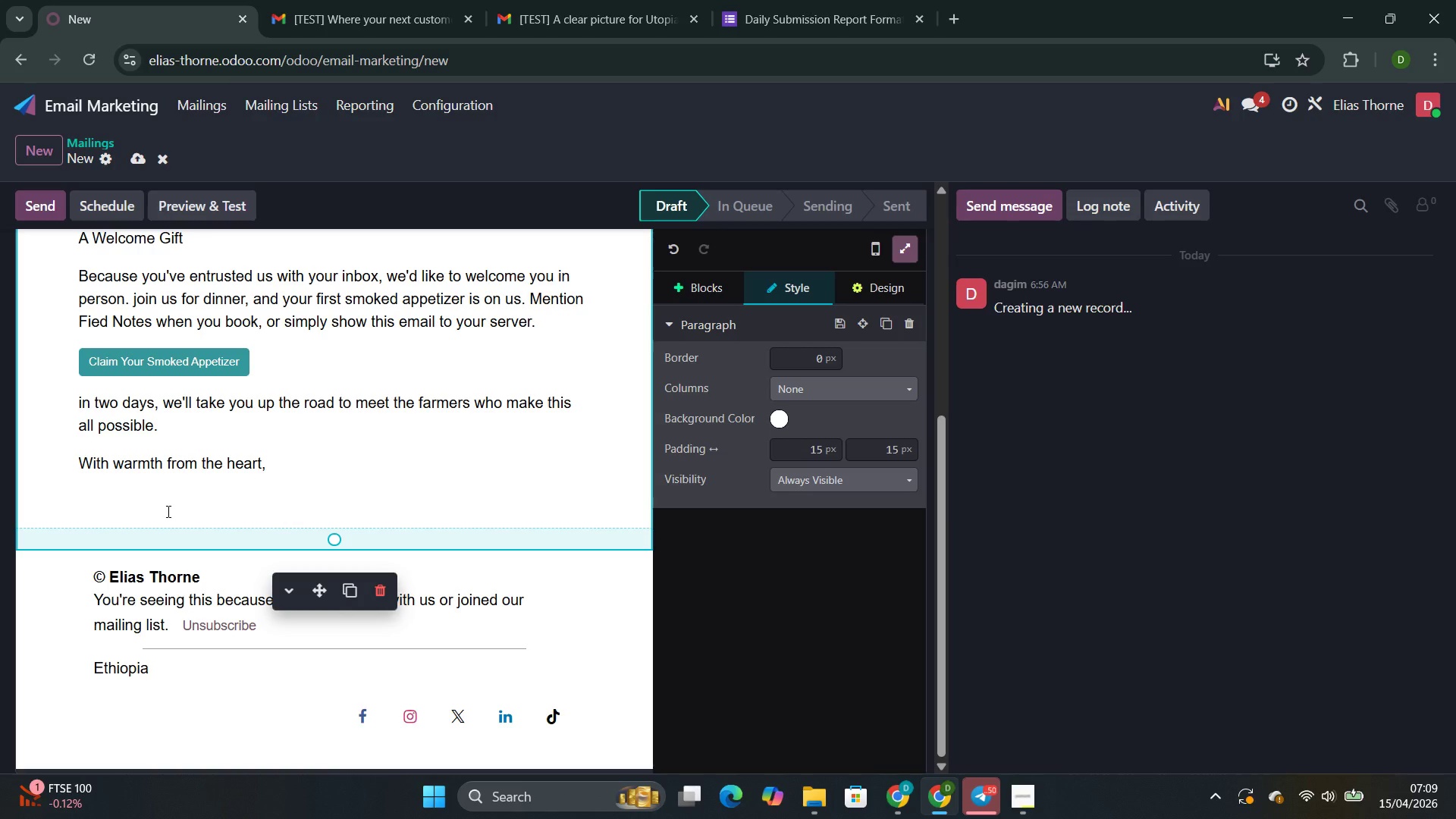 
key(Backspace)
 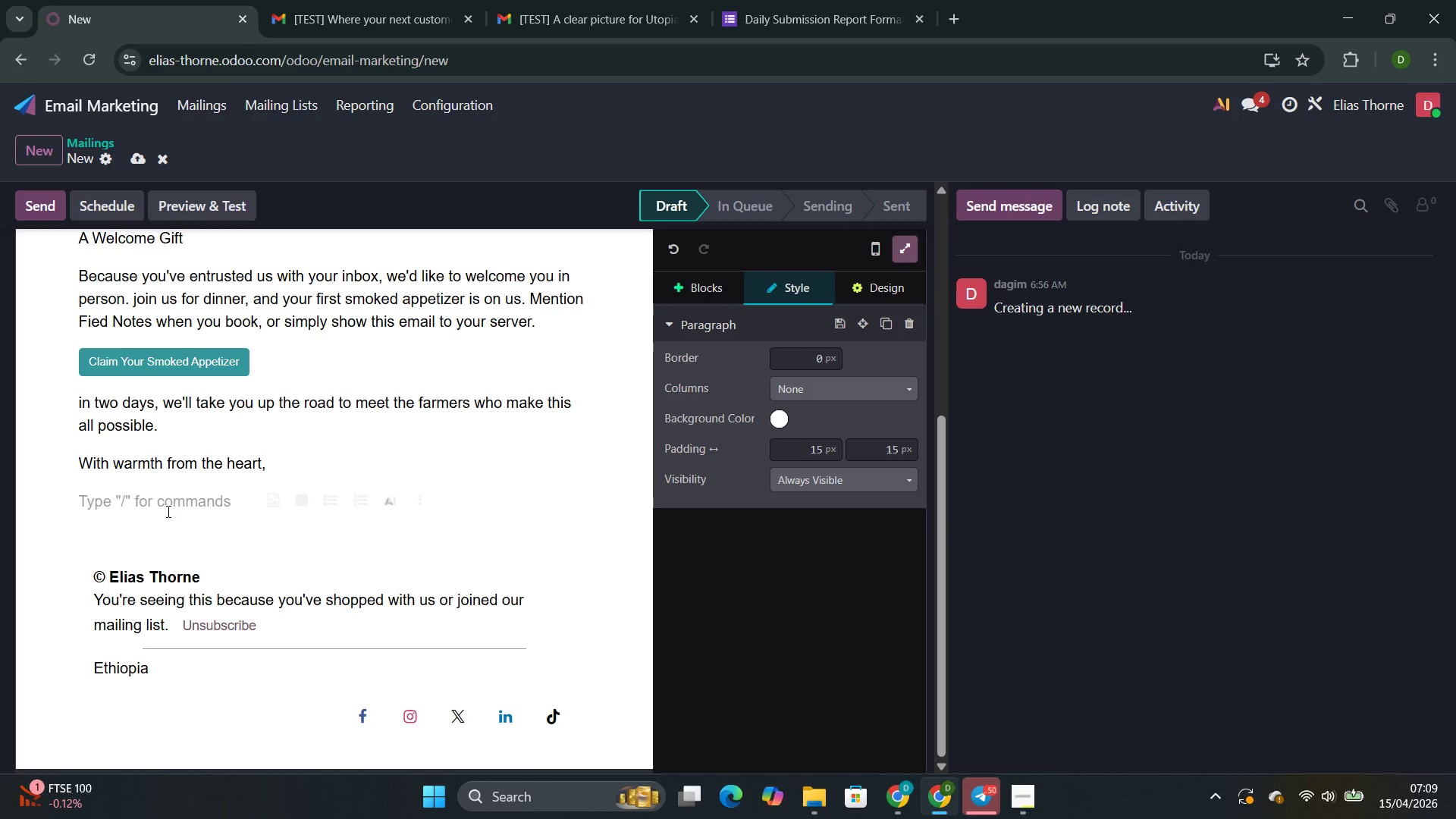 
key(Backspace)
 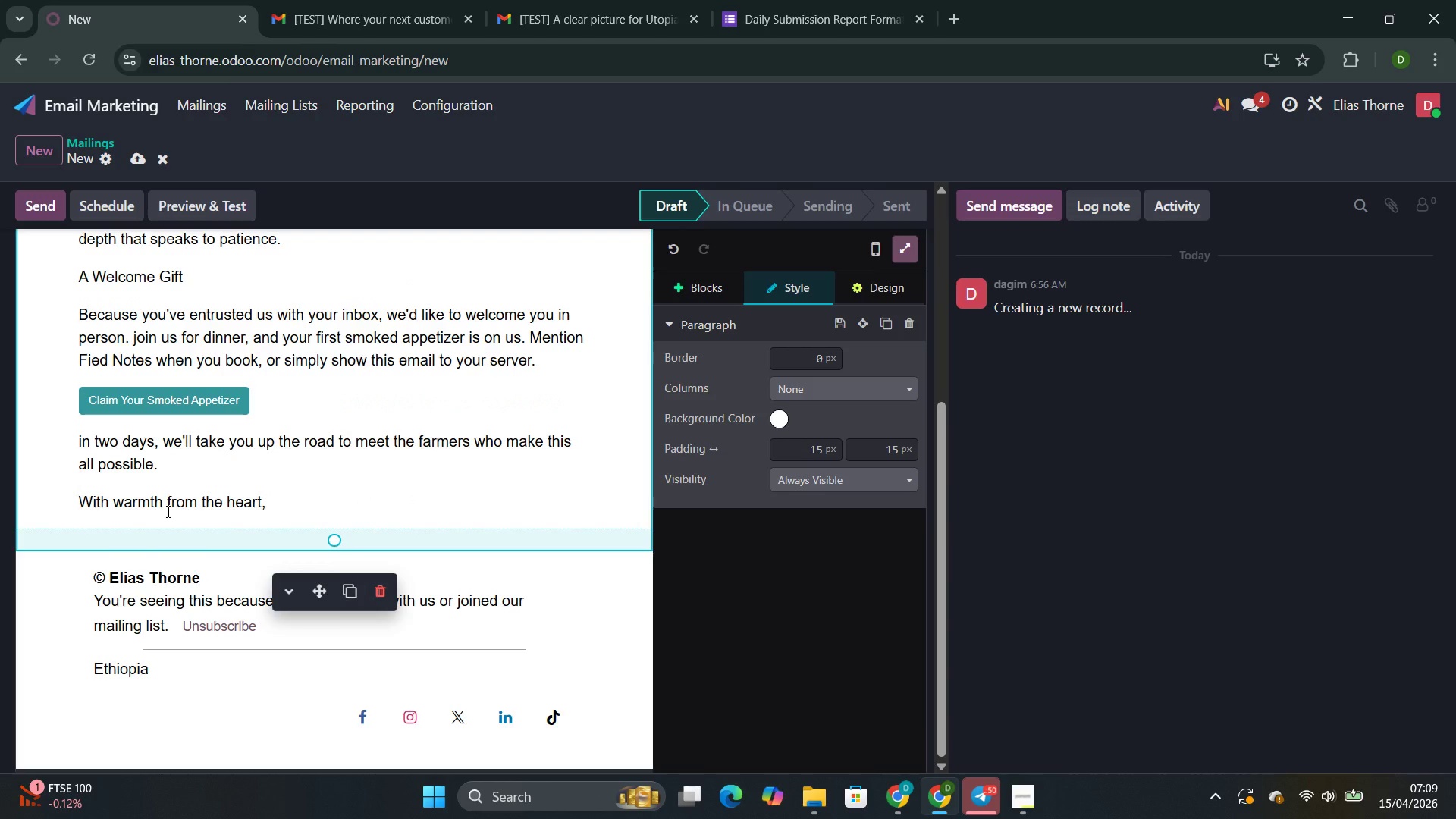 
key(ArrowDown)
 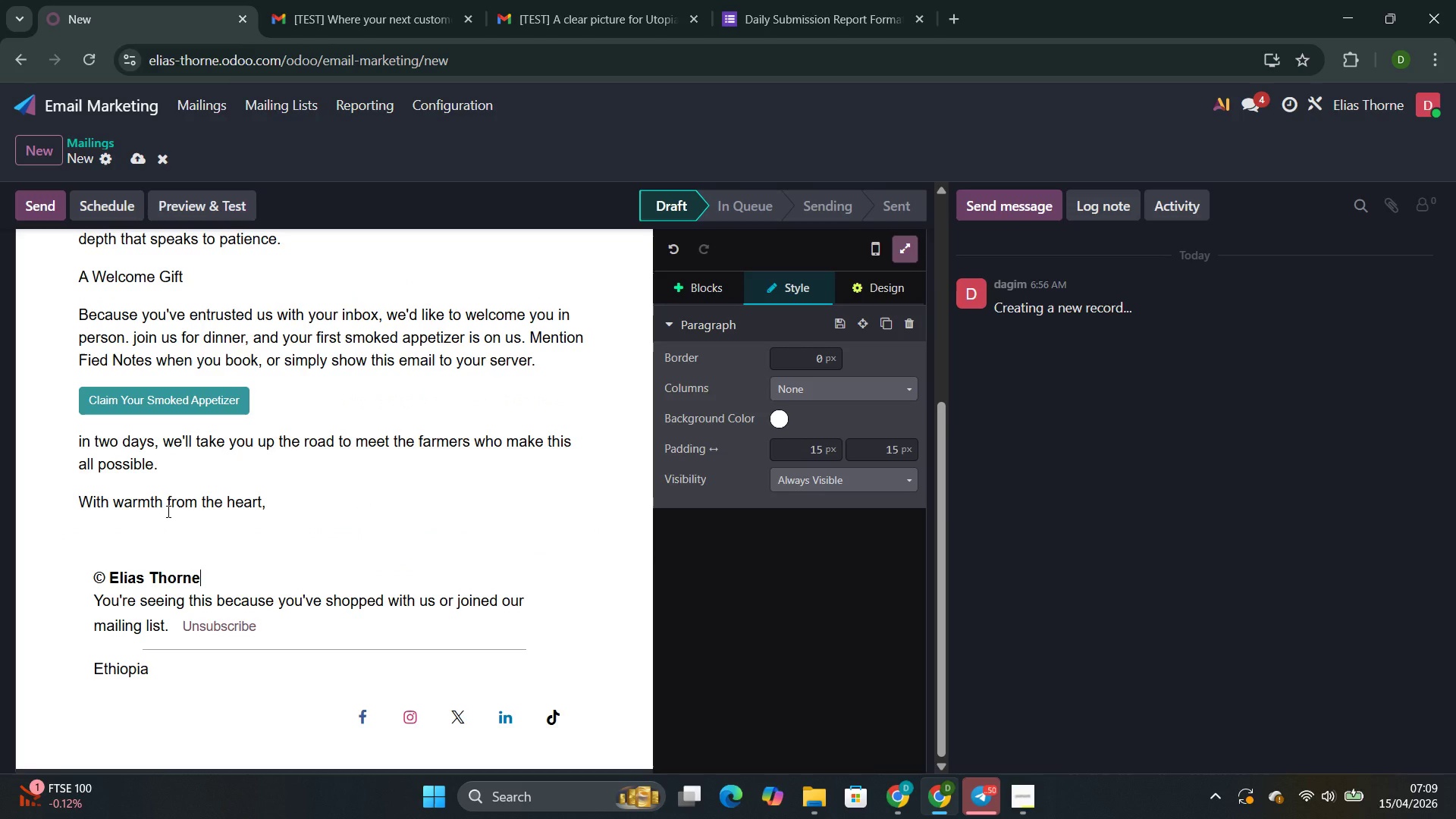 
key(ArrowDown)
 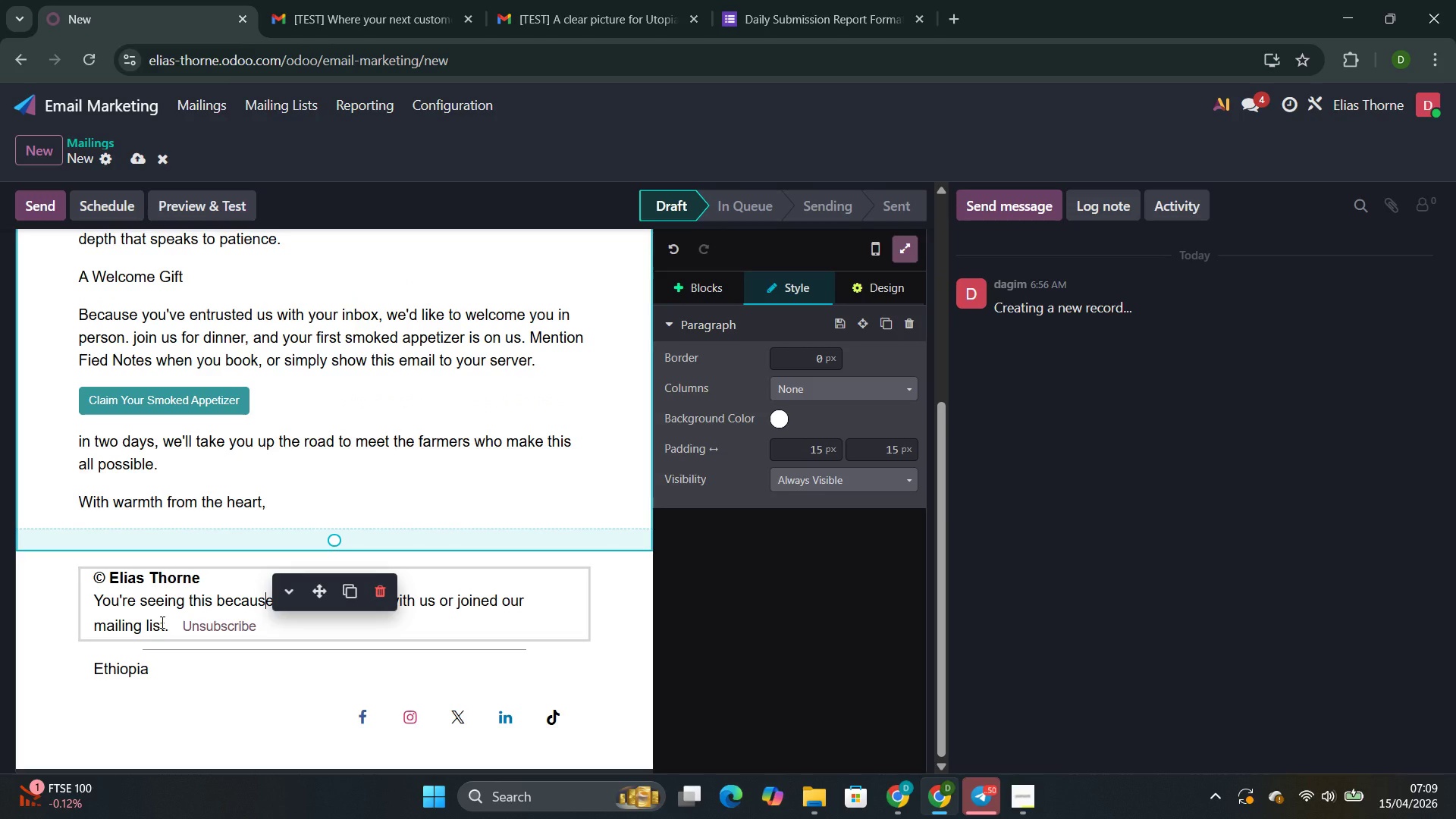 
left_click_drag(start_coordinate=[164, 622], to_coordinate=[86, 601])
 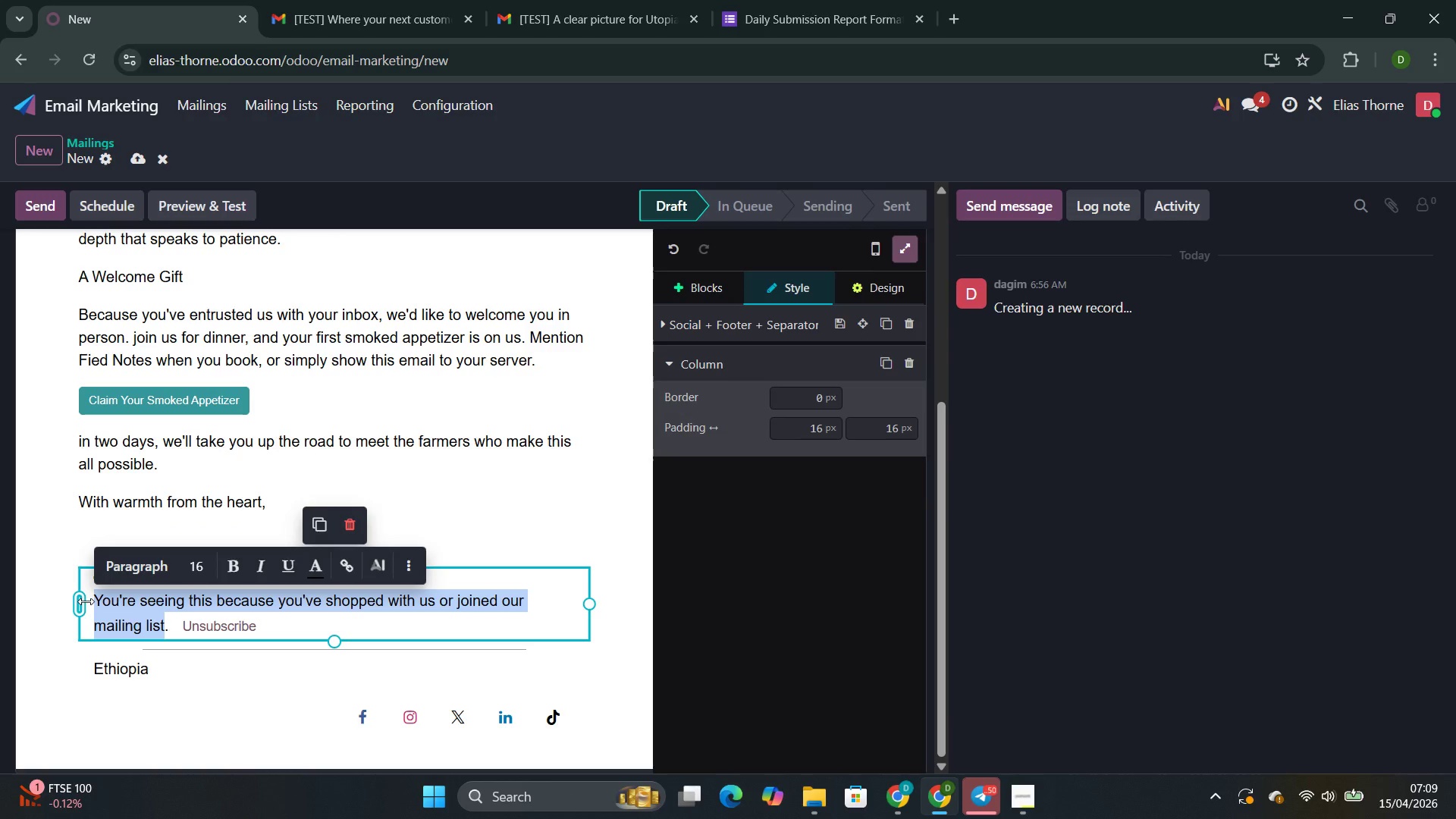 
key(Backspace)
 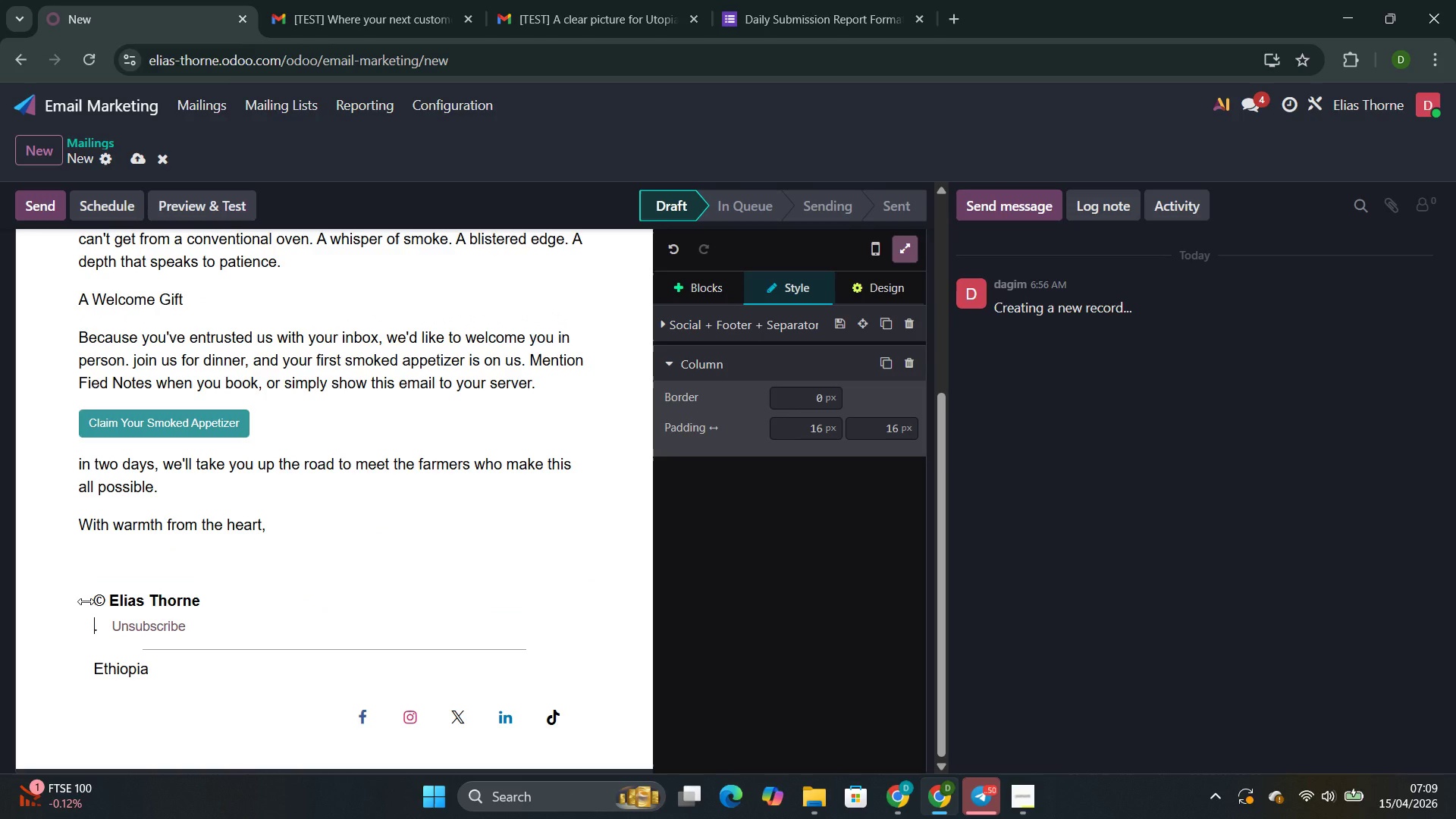 
hold_key(key=ShiftLeft, duration=1.5)
 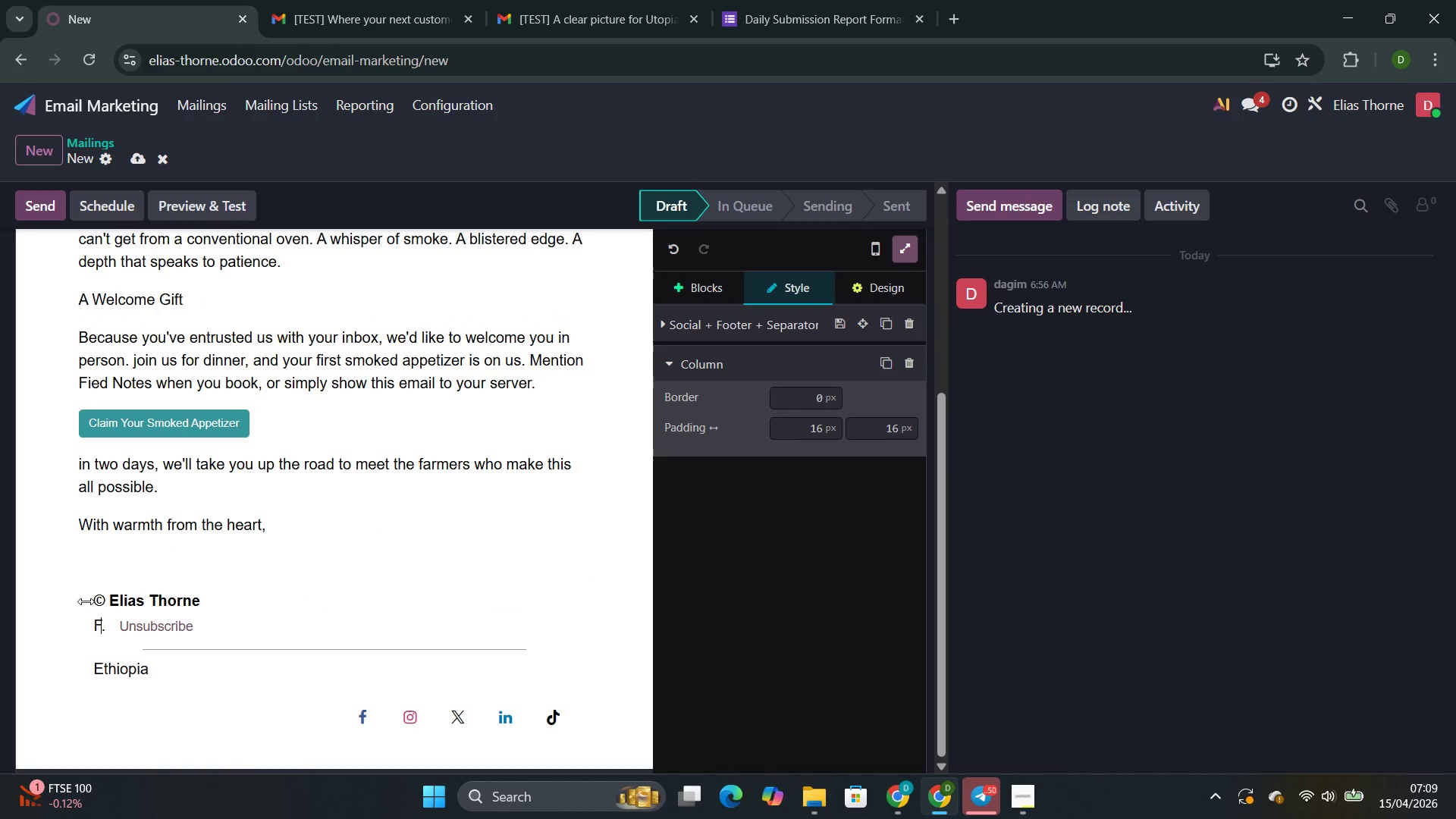 
type(Founder )
key(Backspace)
type(, Root )
 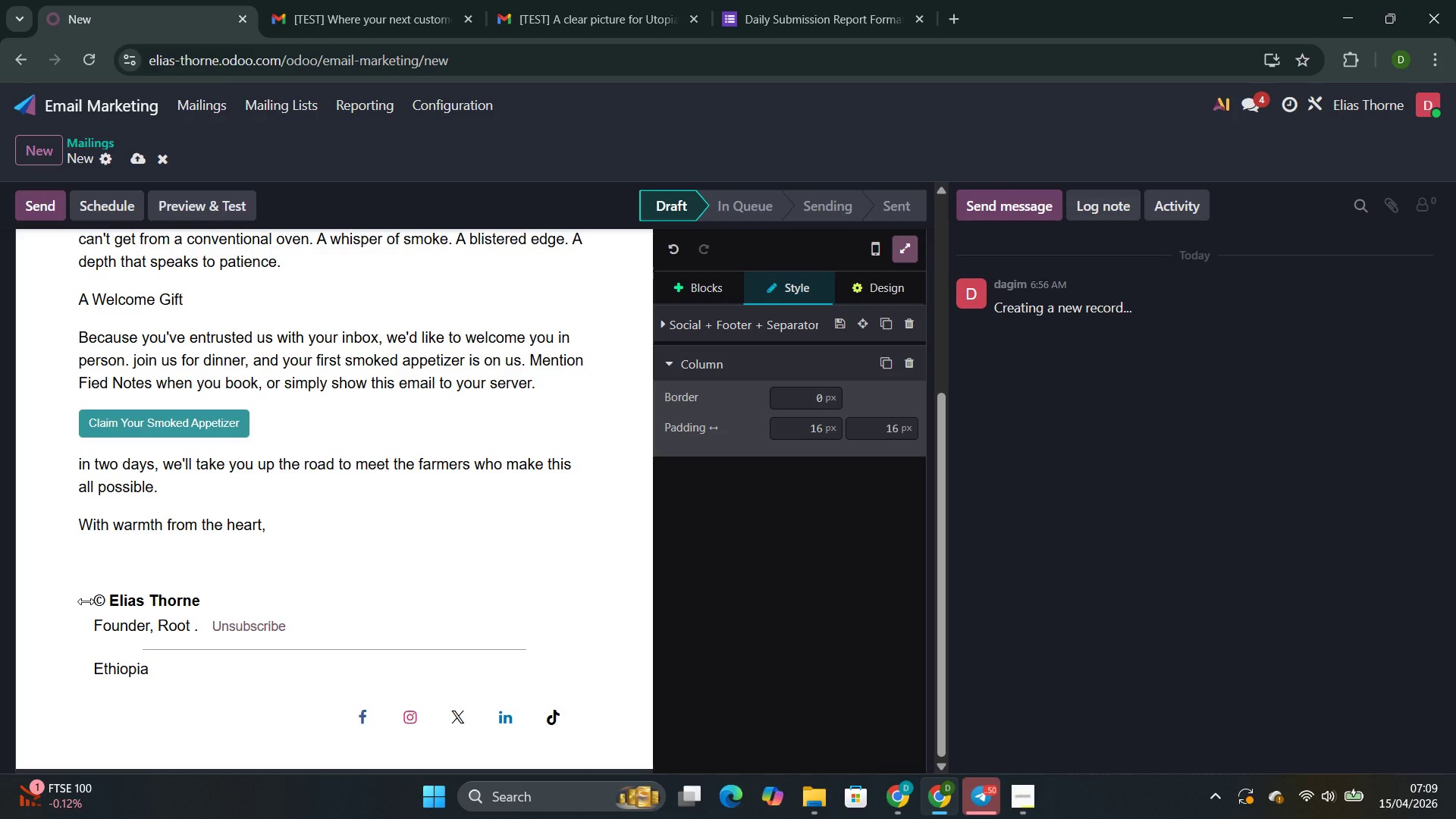 
 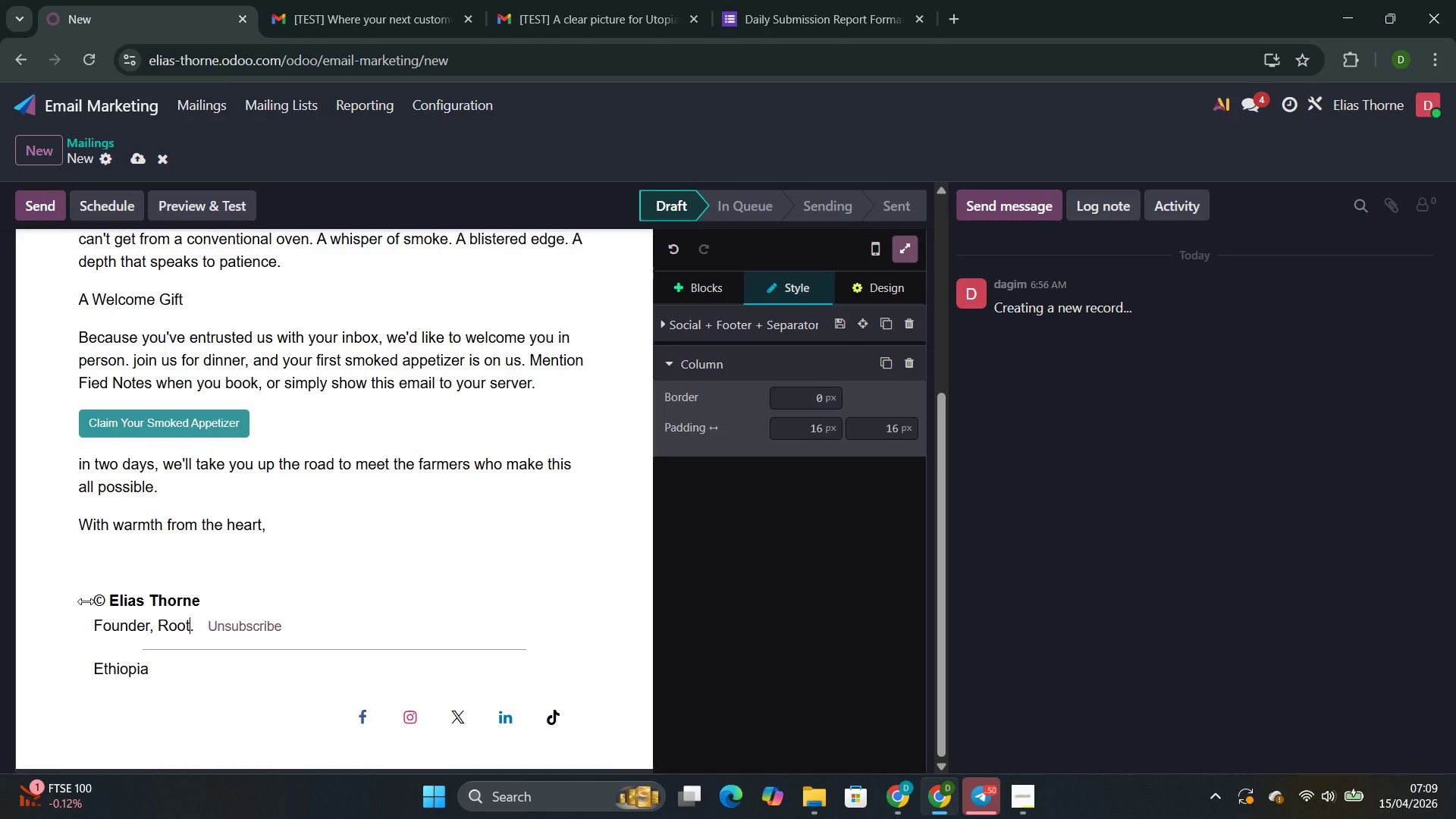 
hold_key(key=ShiftLeft, duration=1.5)
 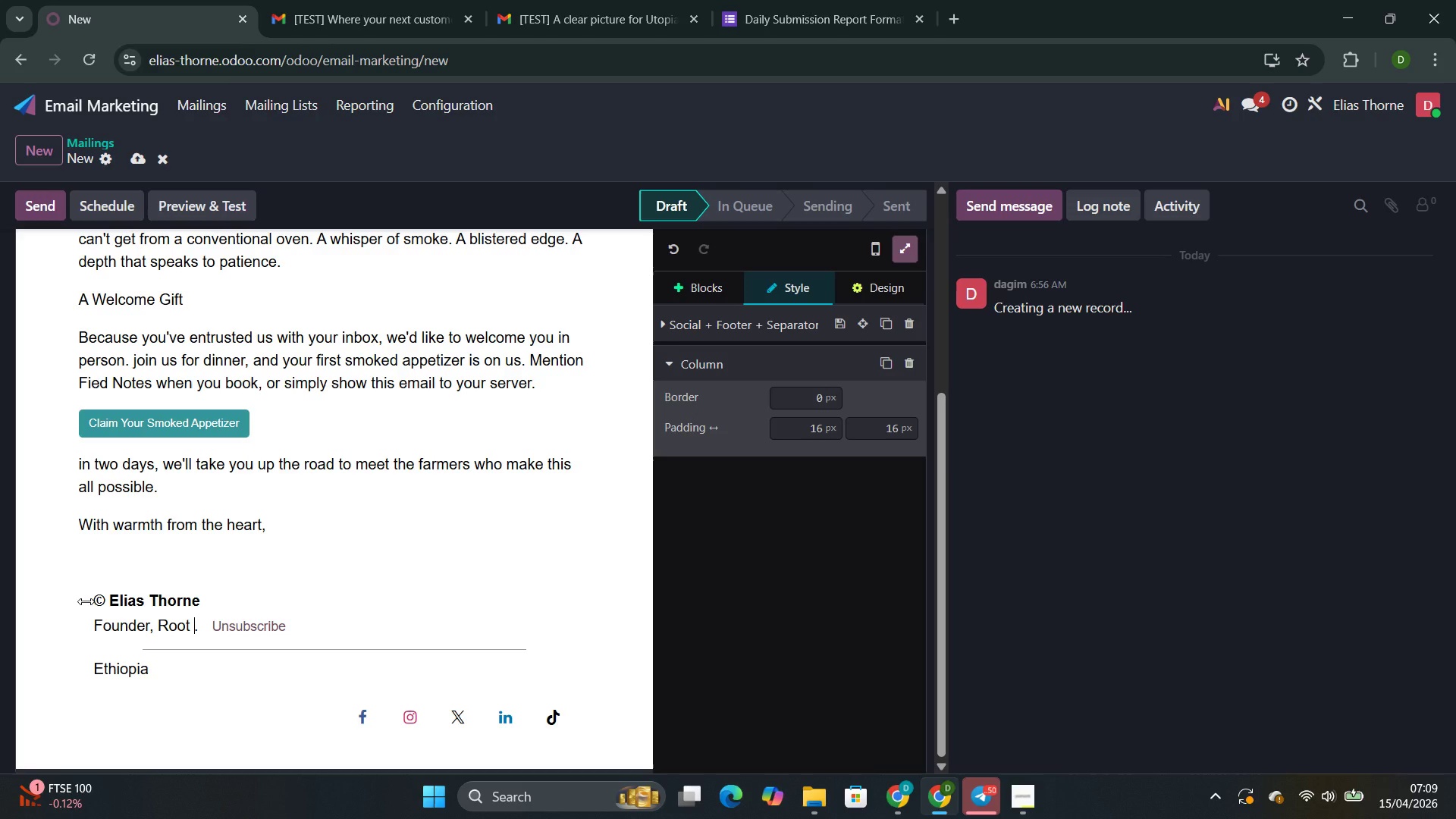 
hold_key(key=ShiftLeft, duration=1.5)
 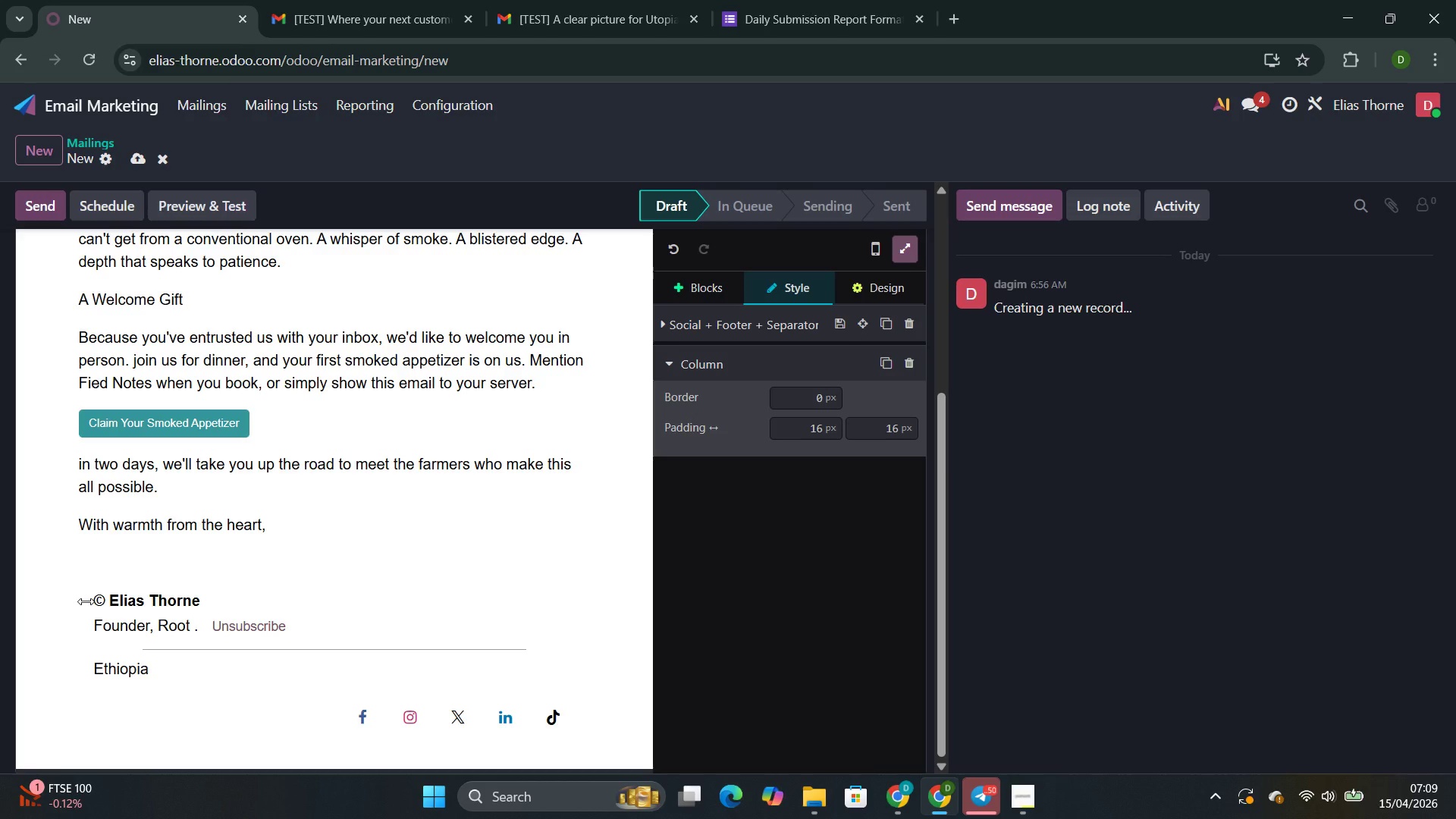 
type(& Ember )
key(Backspace)
 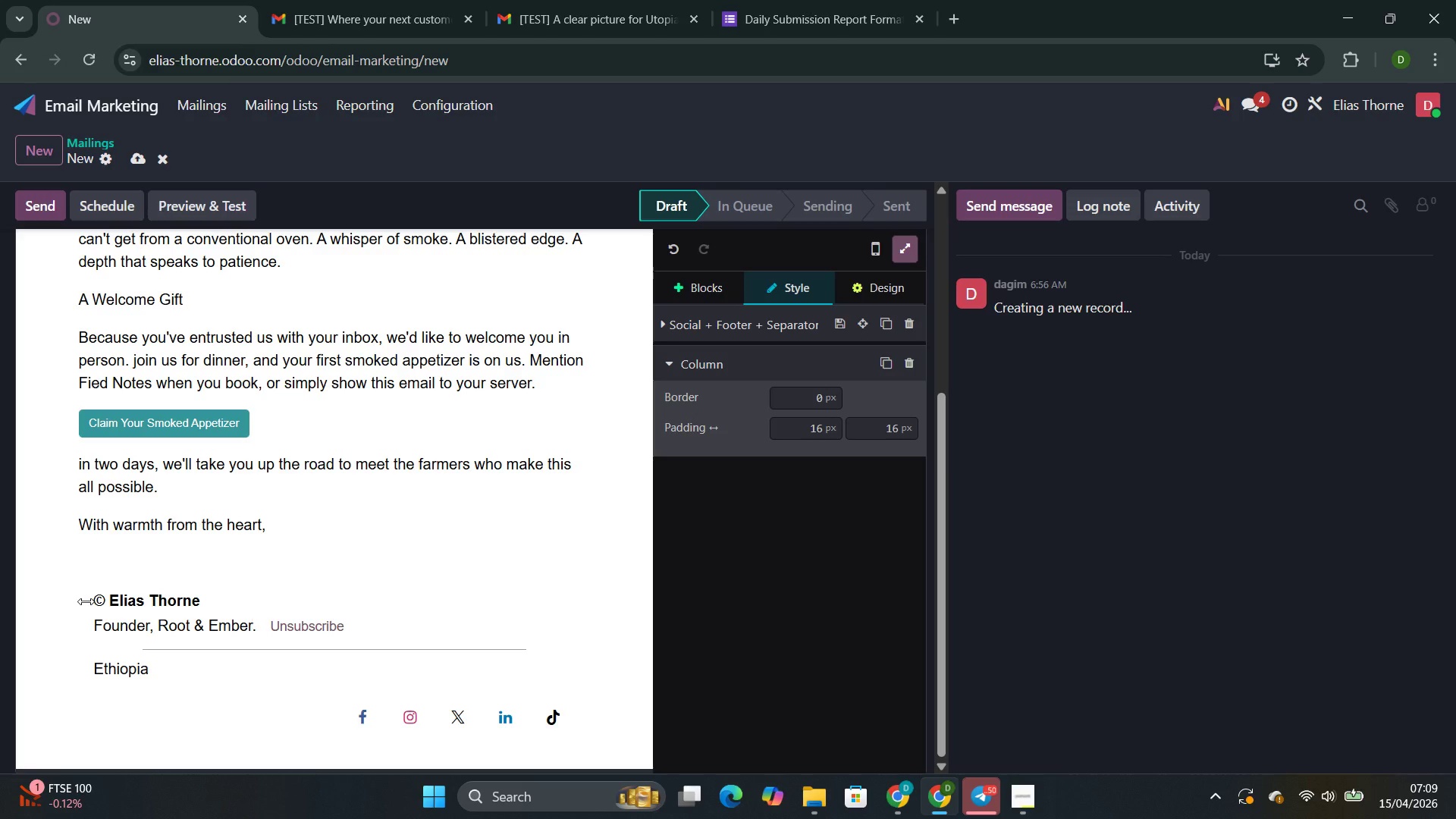 
left_click([219, 691])
 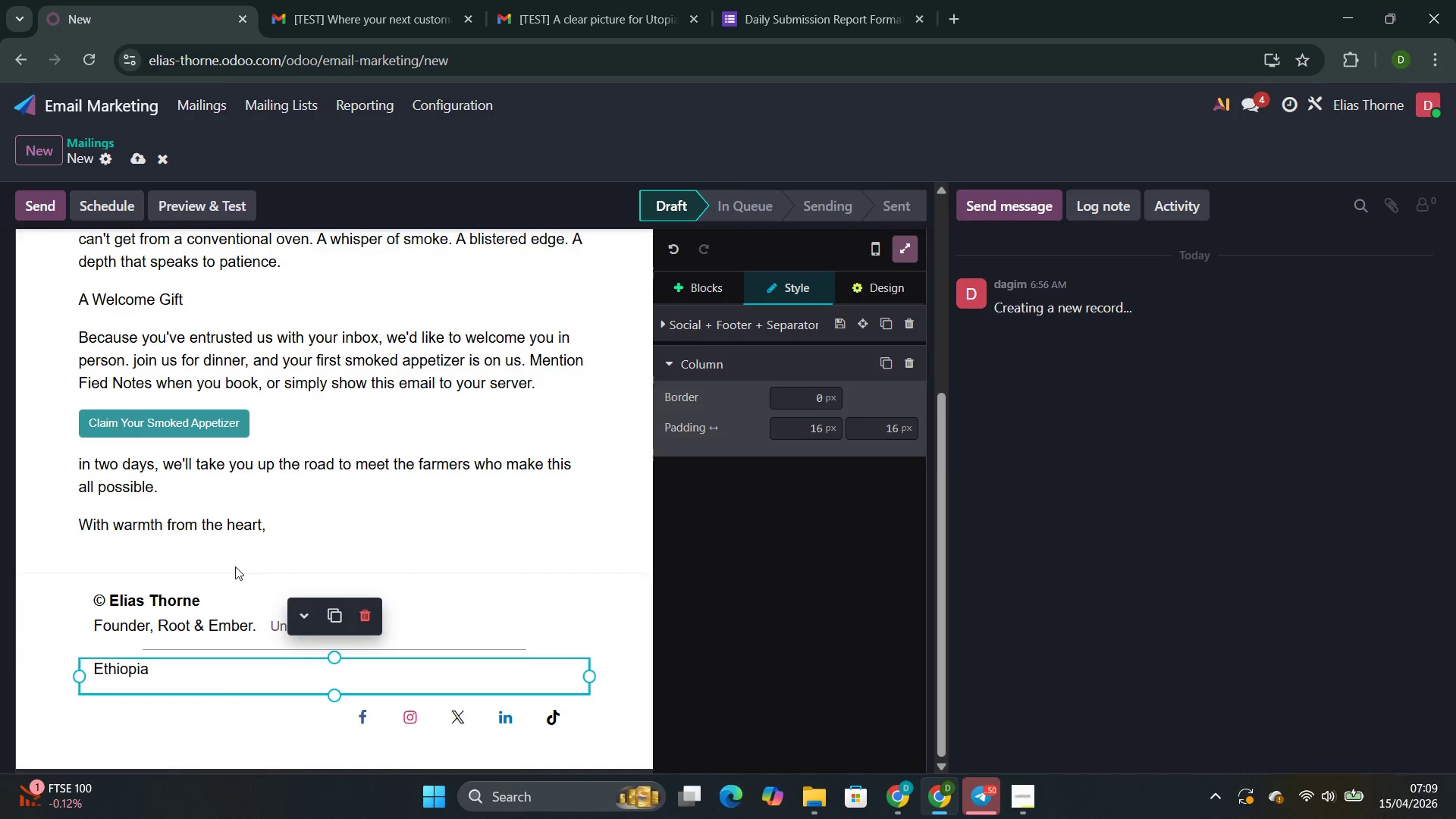 
left_click([235, 557])
 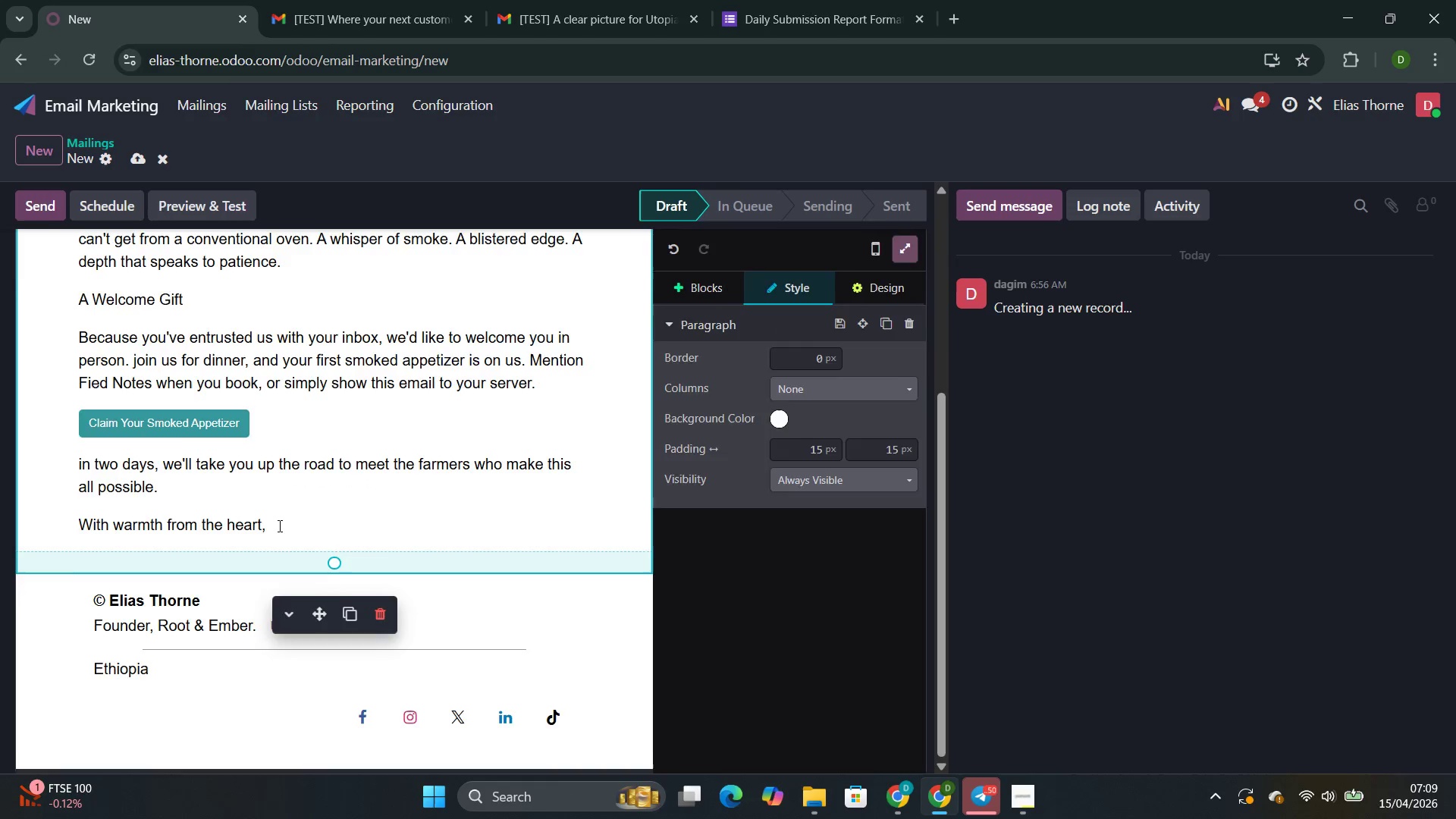 
scroll: coordinate [278, 526], scroll_direction: up, amount: 4.0
 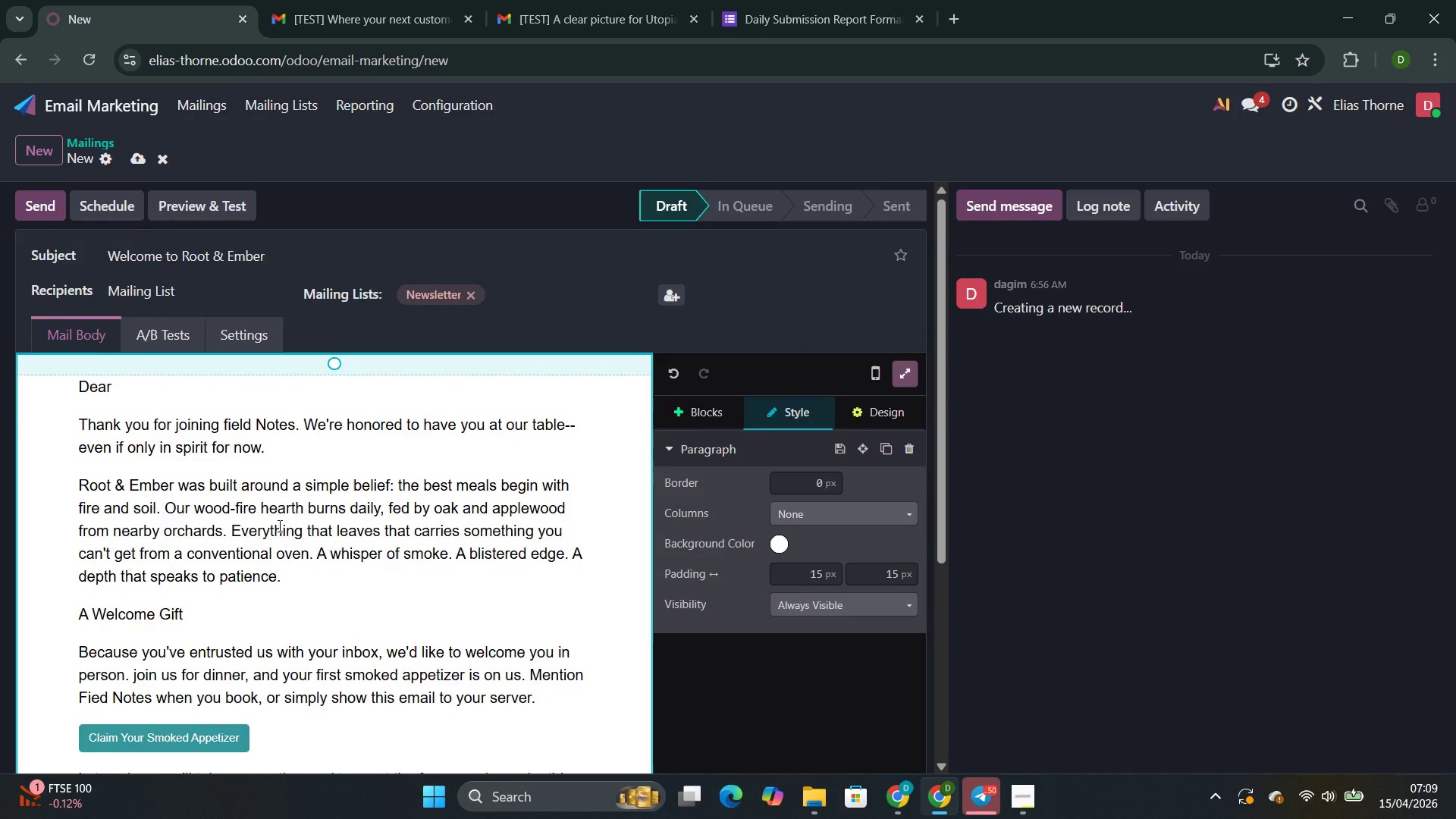 
scroll: coordinate [278, 526], scroll_direction: down, amount: 3.0
 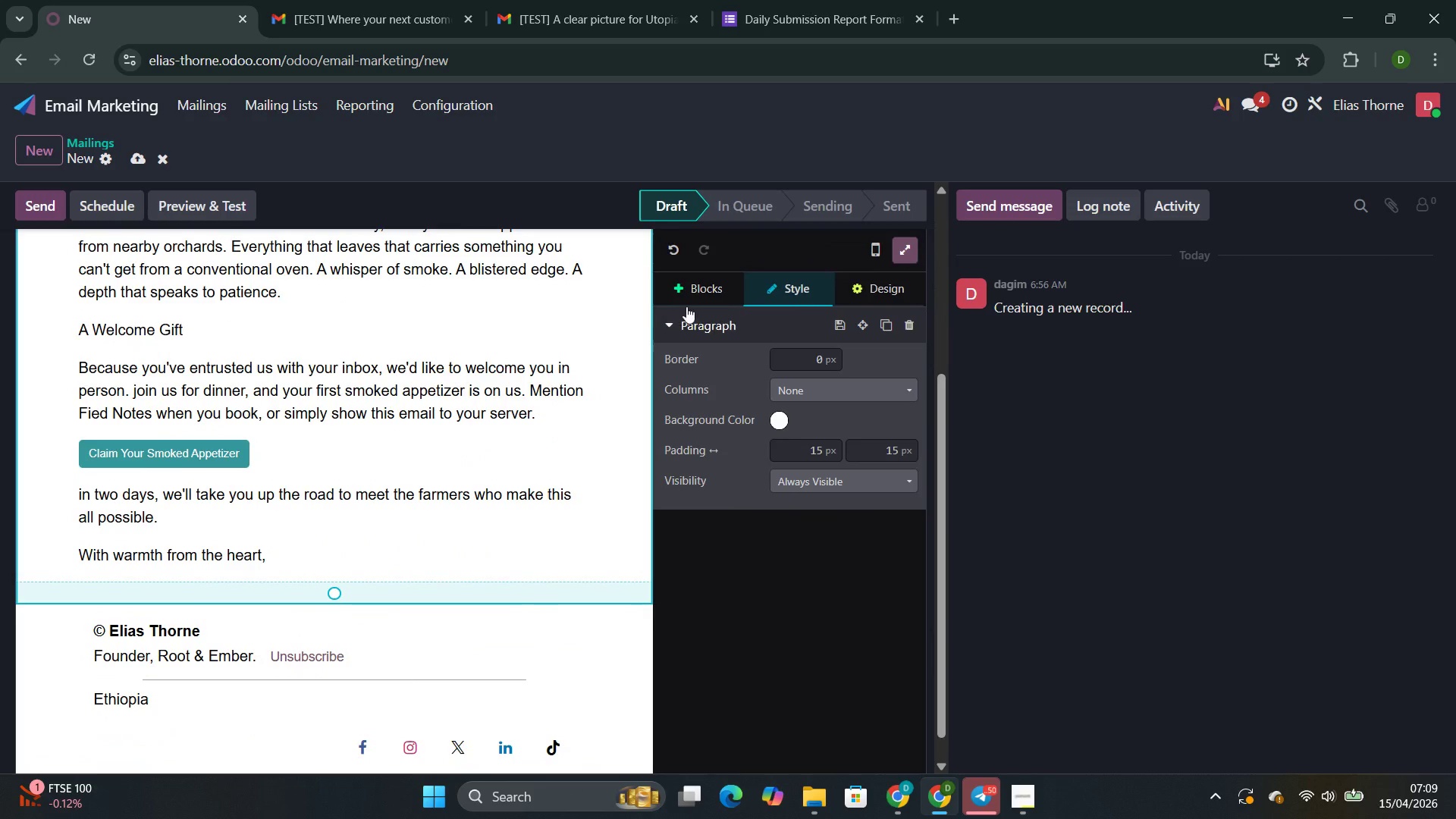 
left_click([681, 291])
 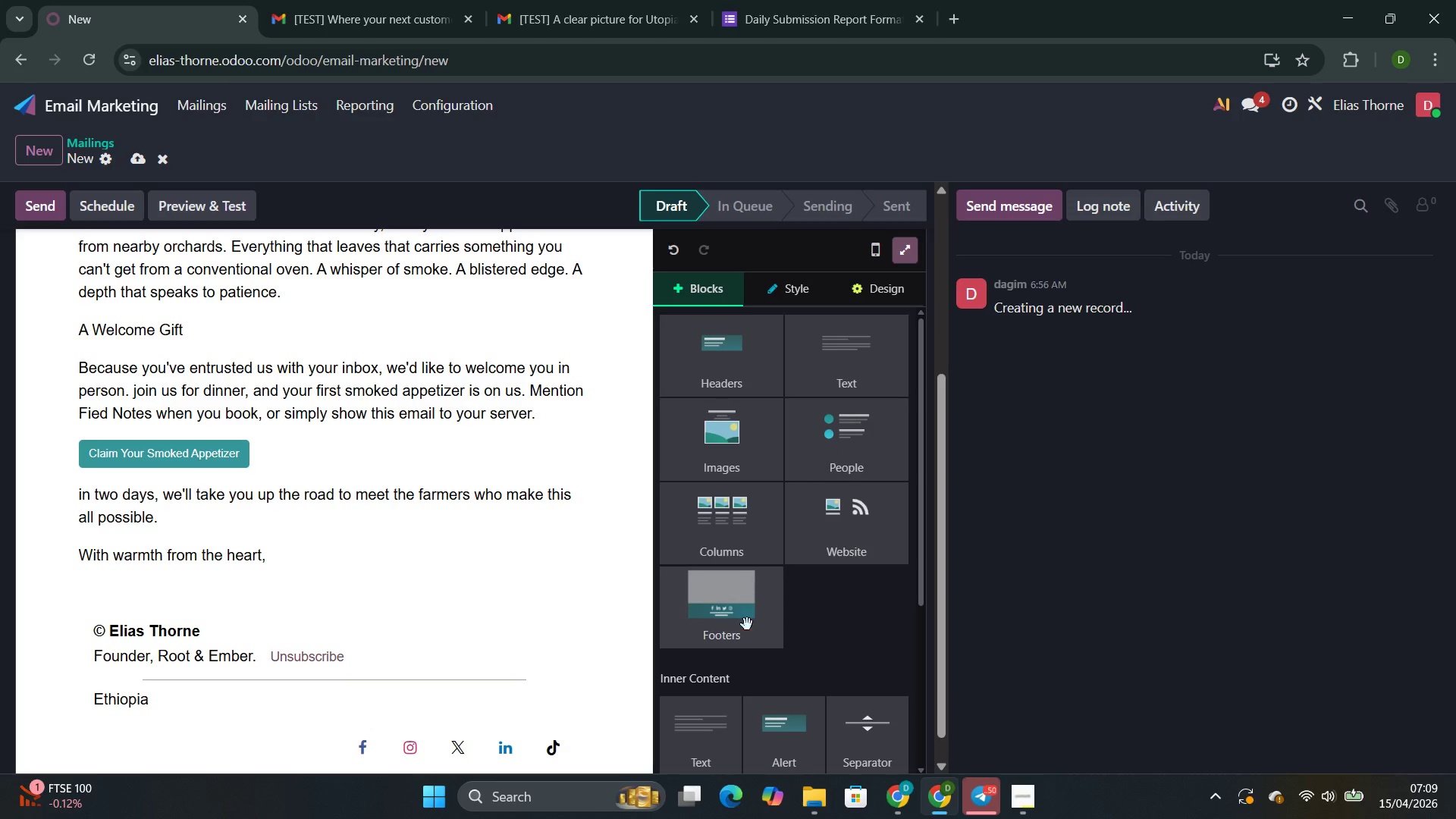 
scroll: coordinate [755, 629], scroll_direction: down, amount: 1.0
 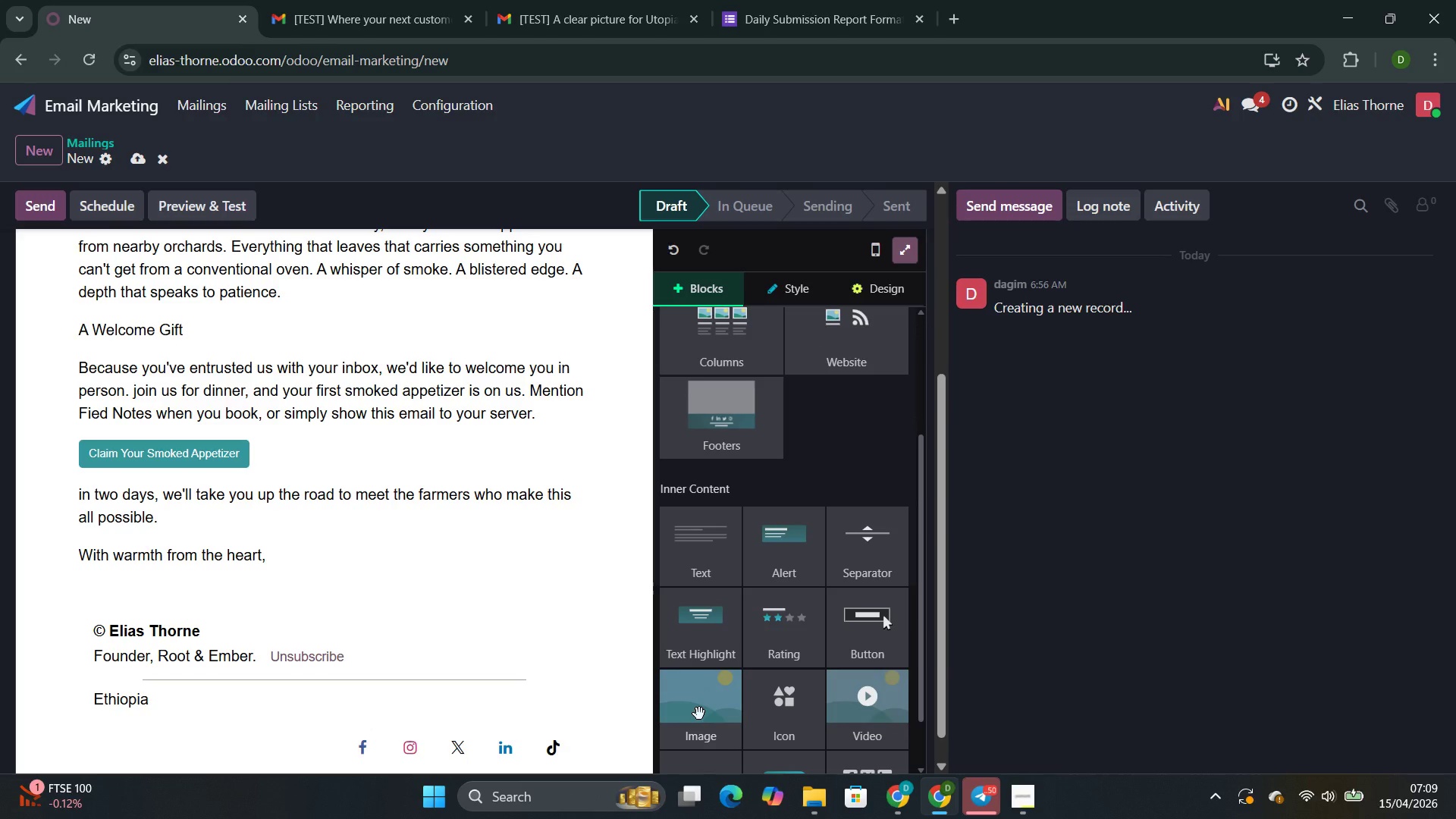 
left_click_drag(start_coordinate=[699, 717], to_coordinate=[248, 651])
 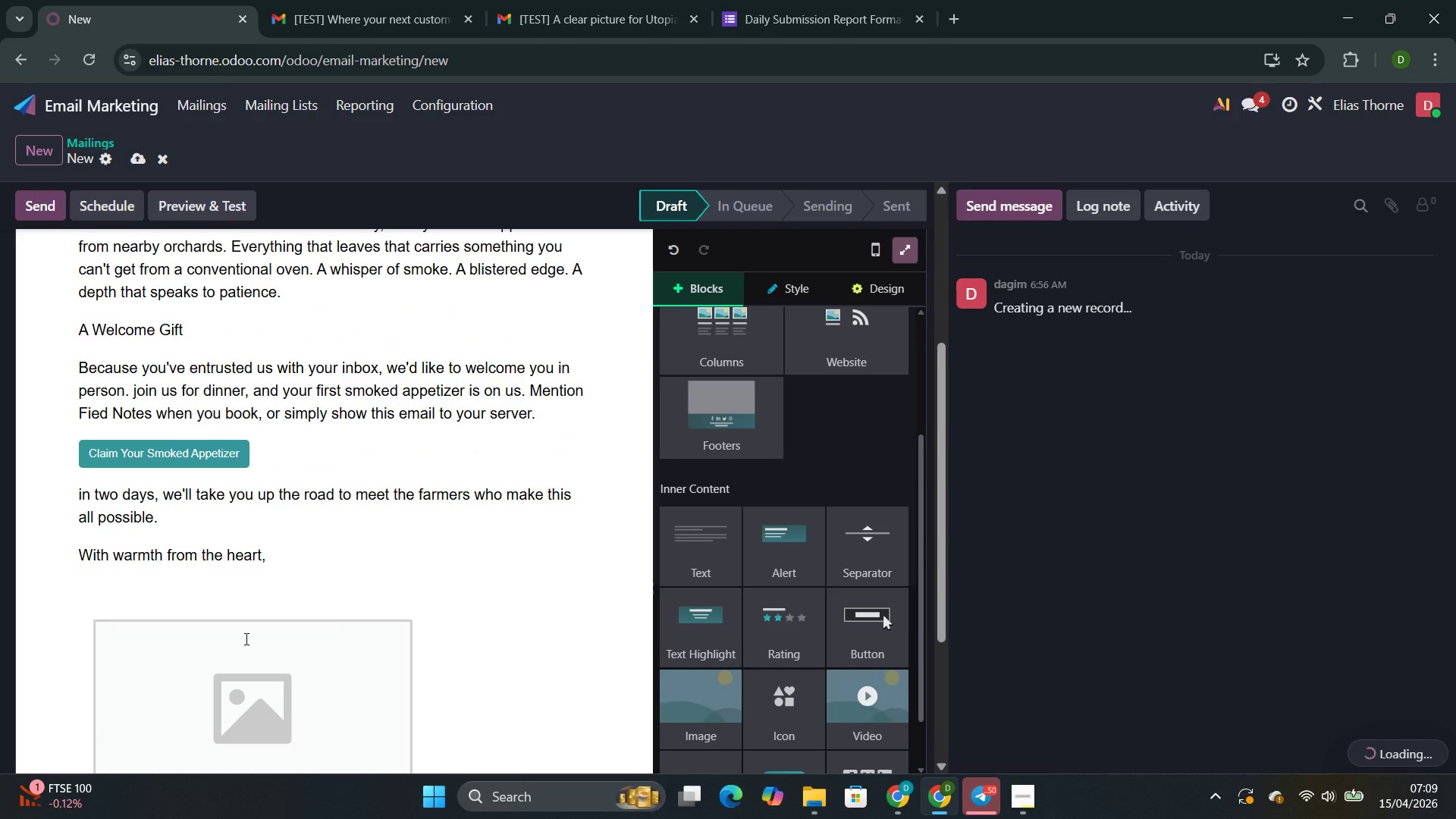 
key(Control+Z)
 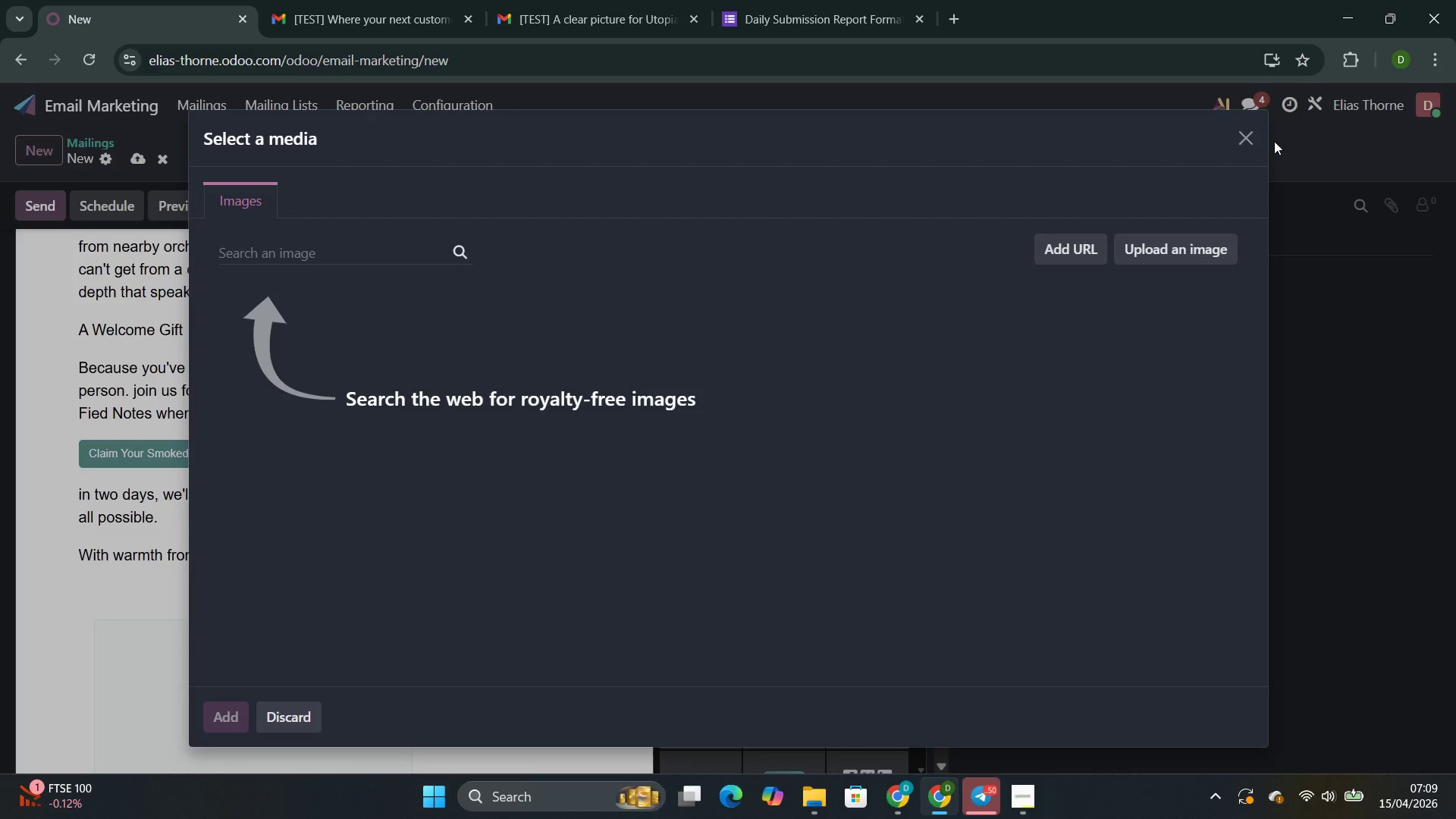 
left_click([1254, 141])
 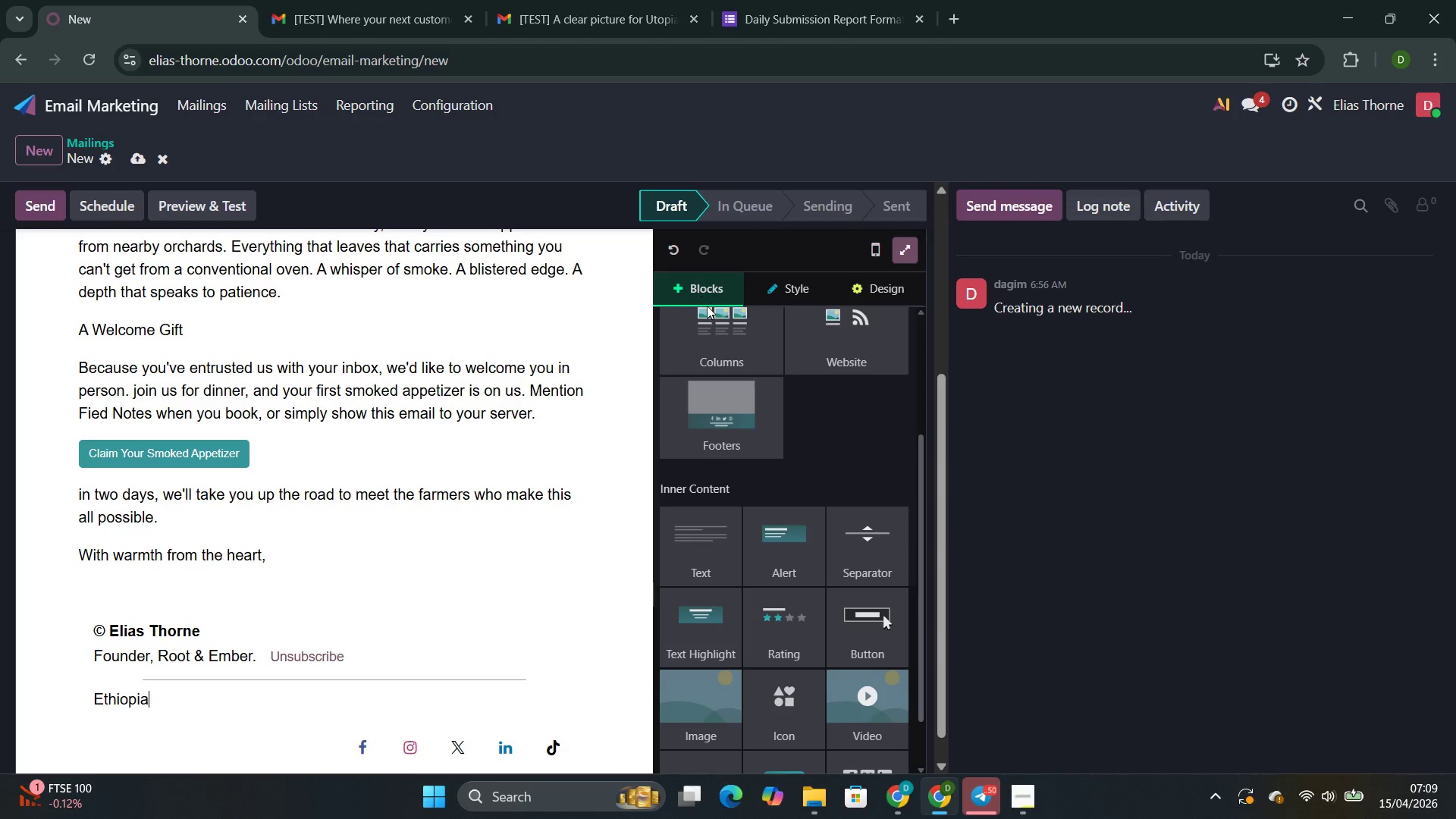 
left_click([739, 377])
 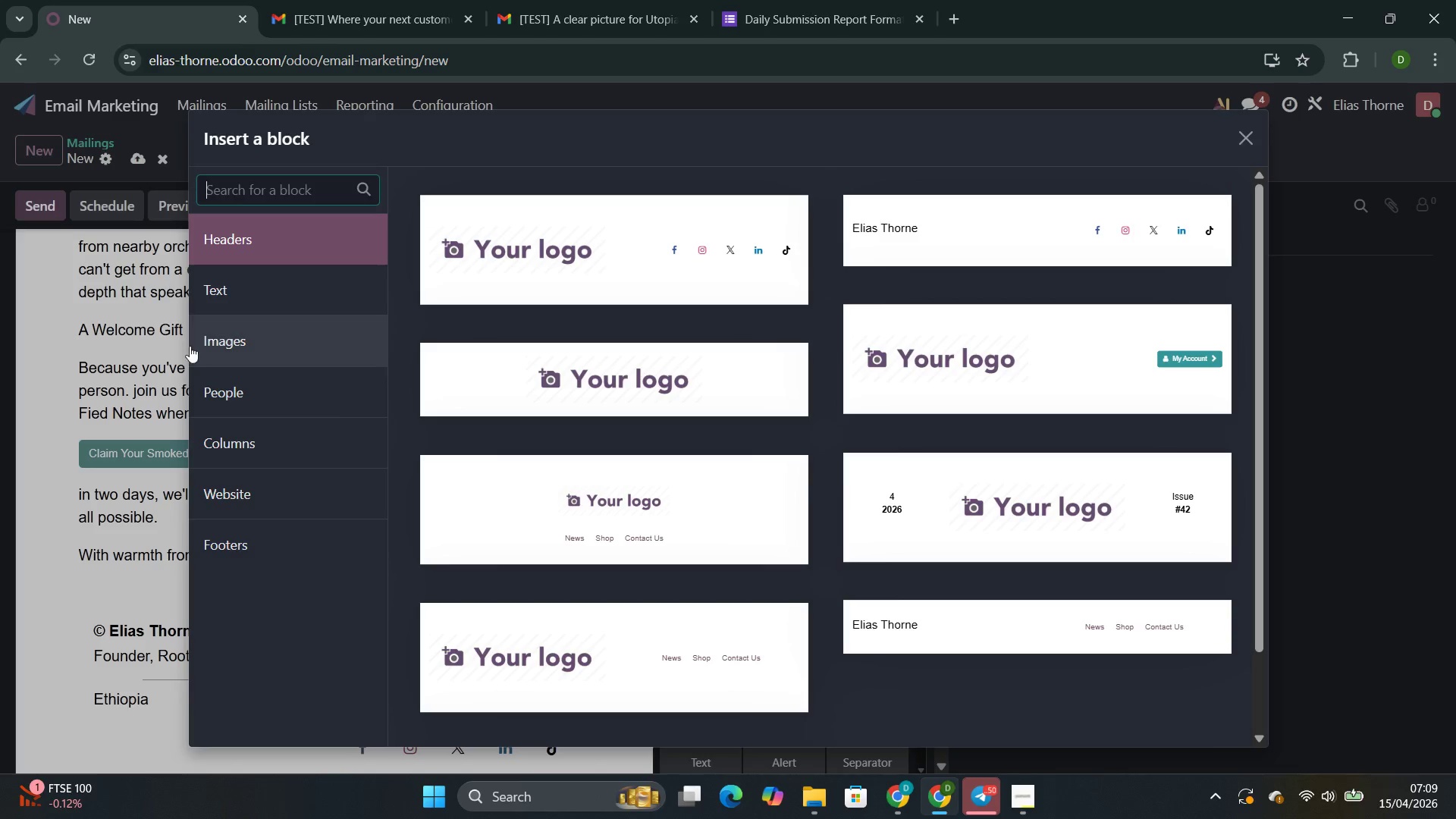 
scroll: coordinate [737, 377], scroll_direction: up, amount: 5.0
 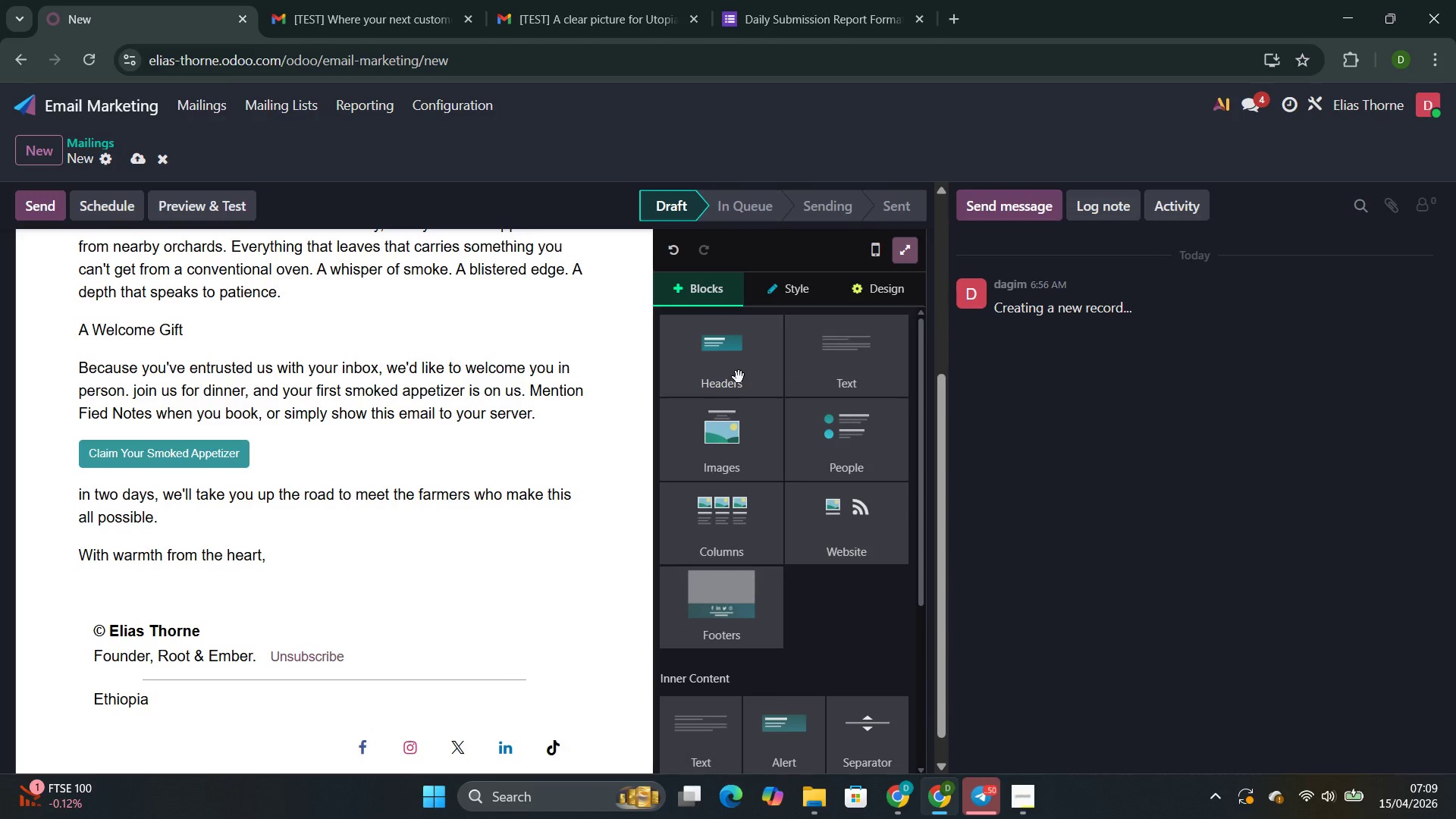 
left_click([226, 366])
 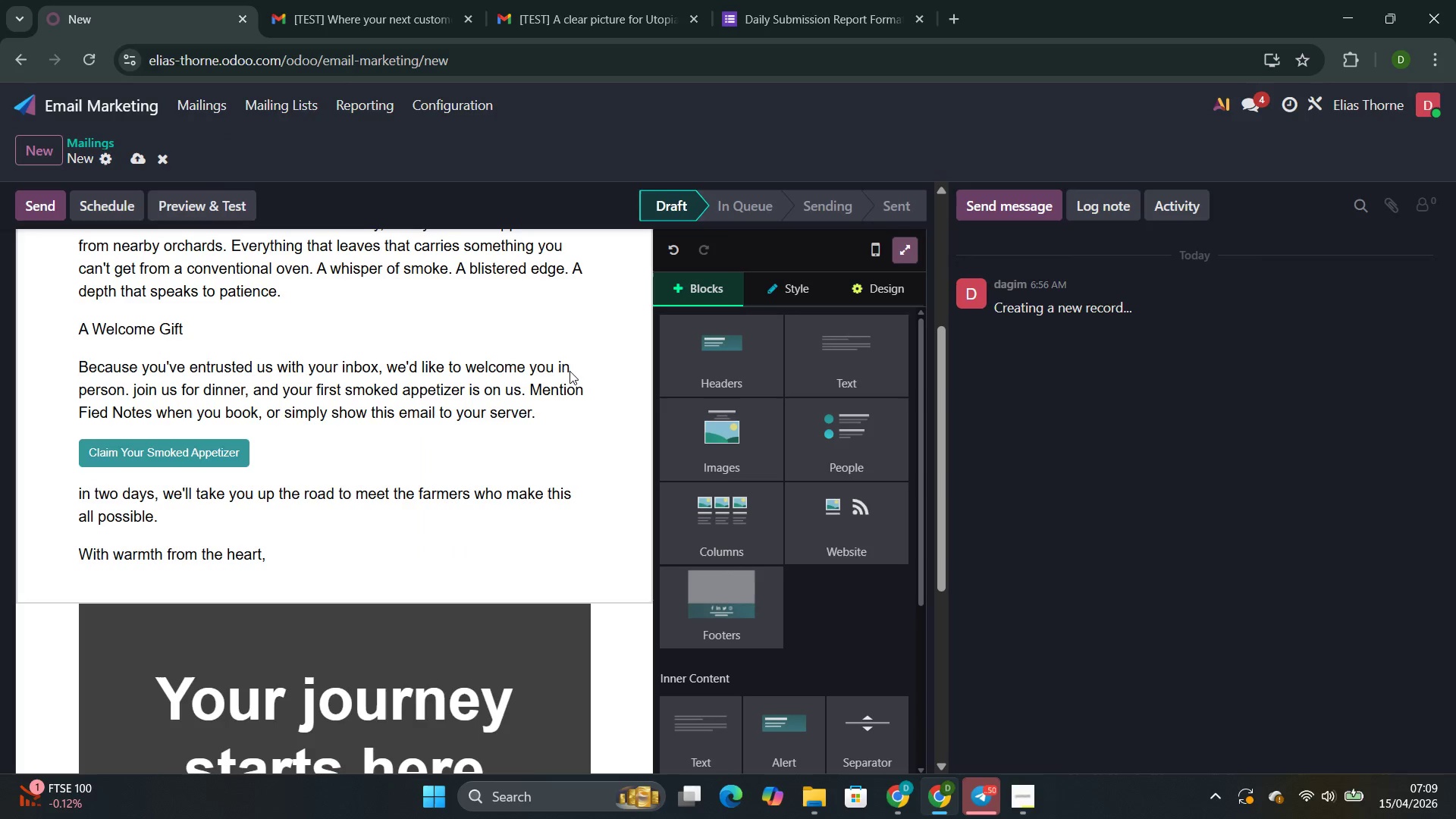 
scroll: coordinate [453, 458], scroll_direction: down, amount: 6.0
 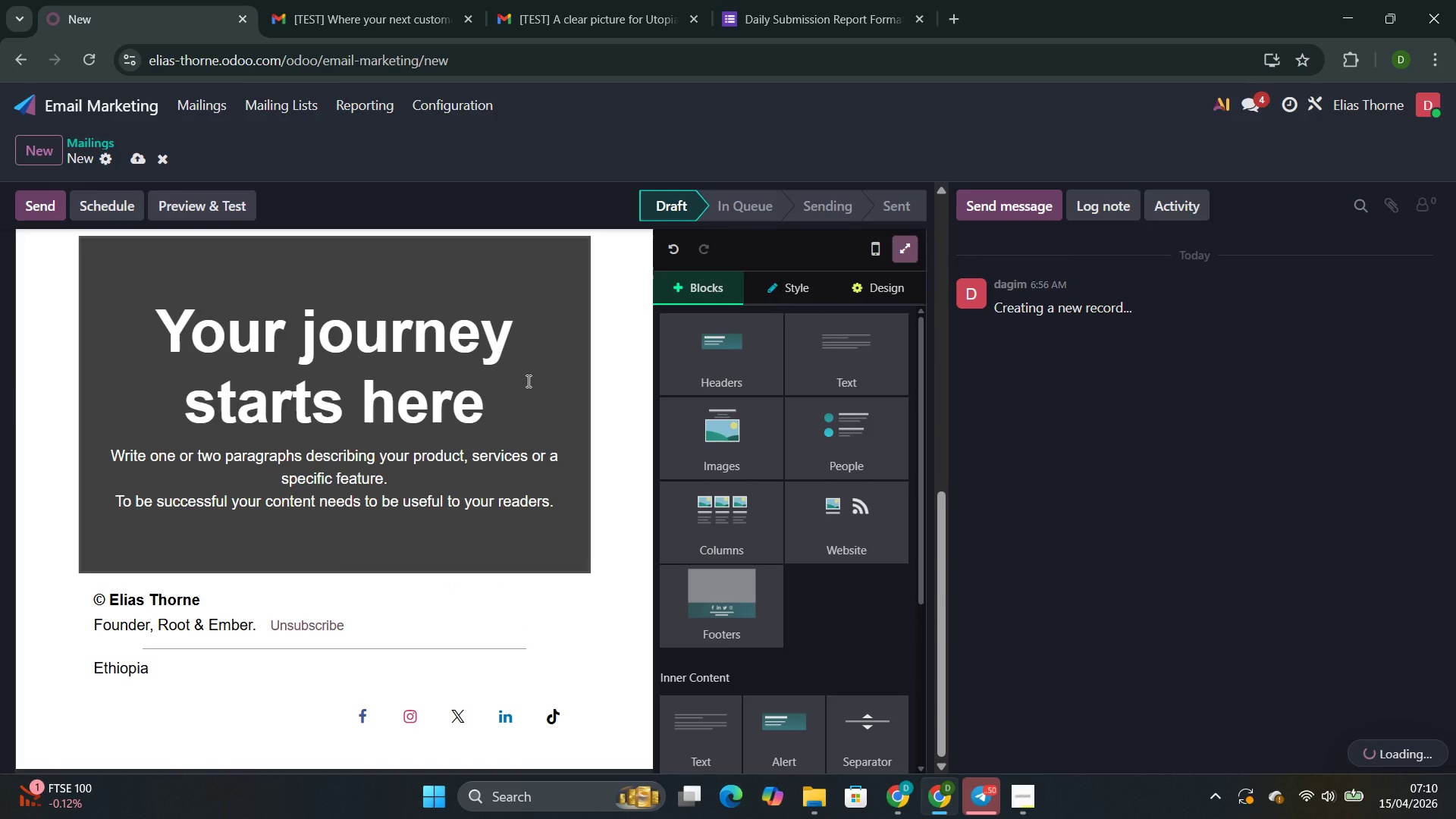 
left_click([530, 379])
 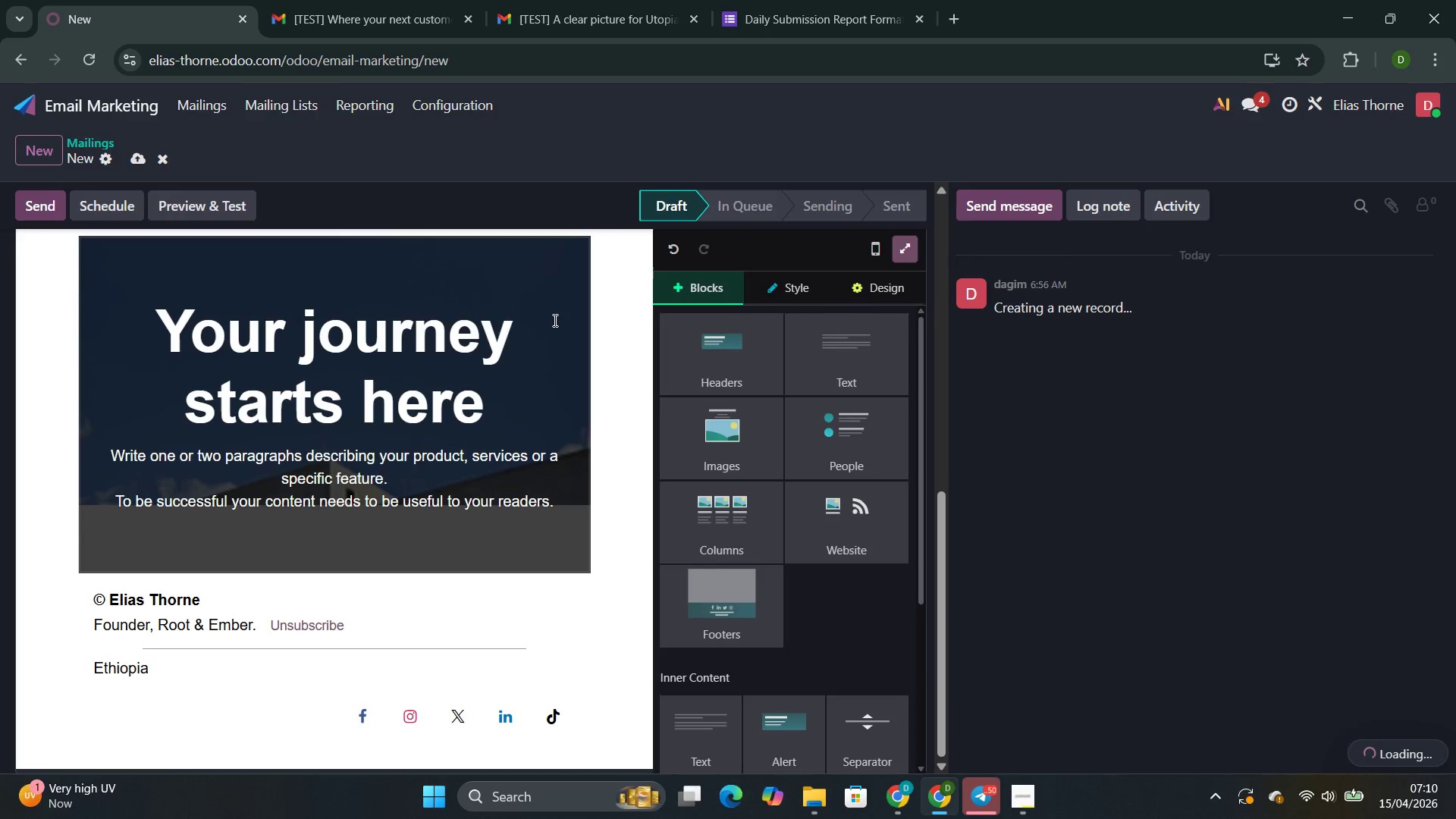 
left_click([554, 320])
 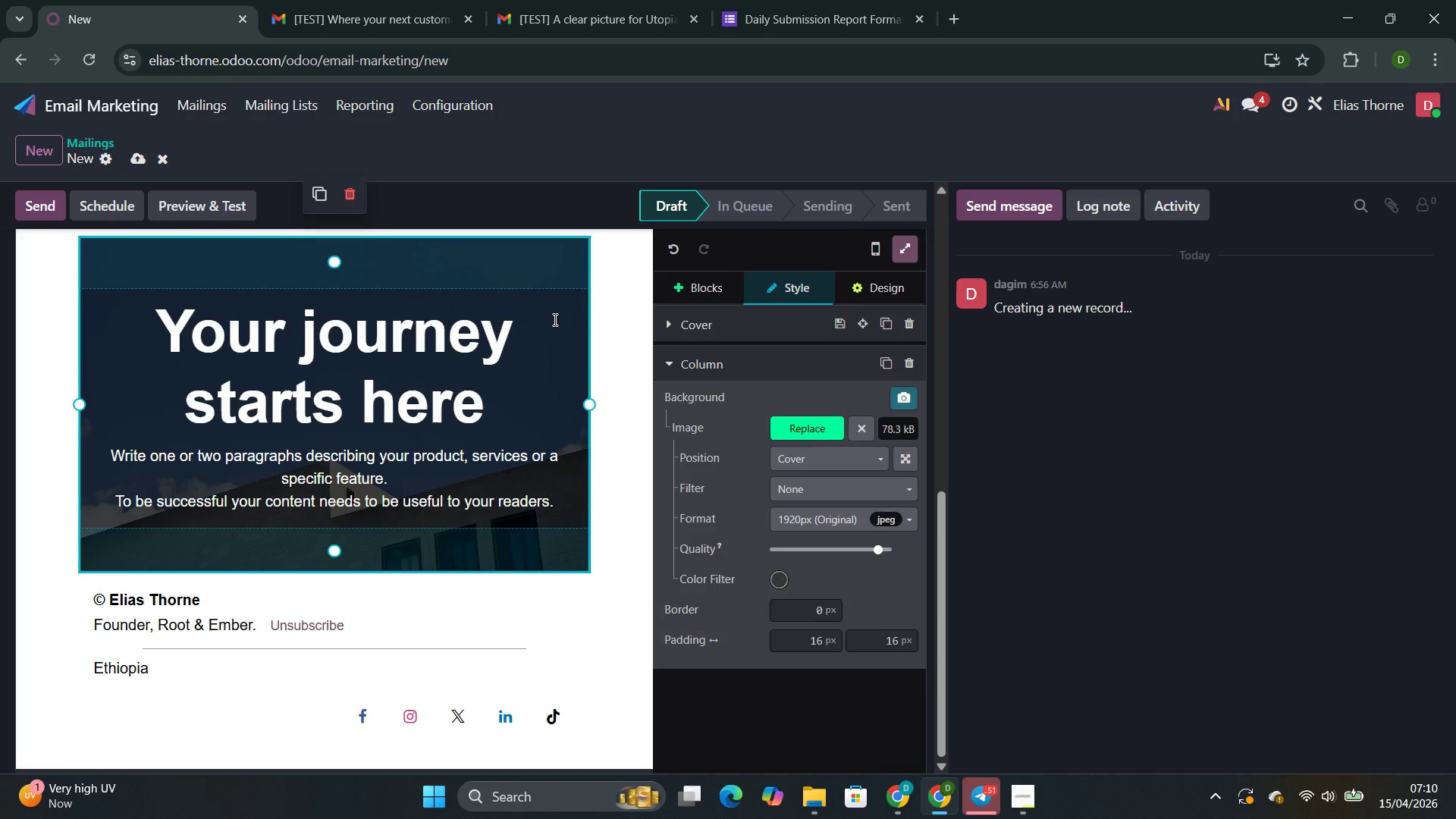 
wait(13.64)
 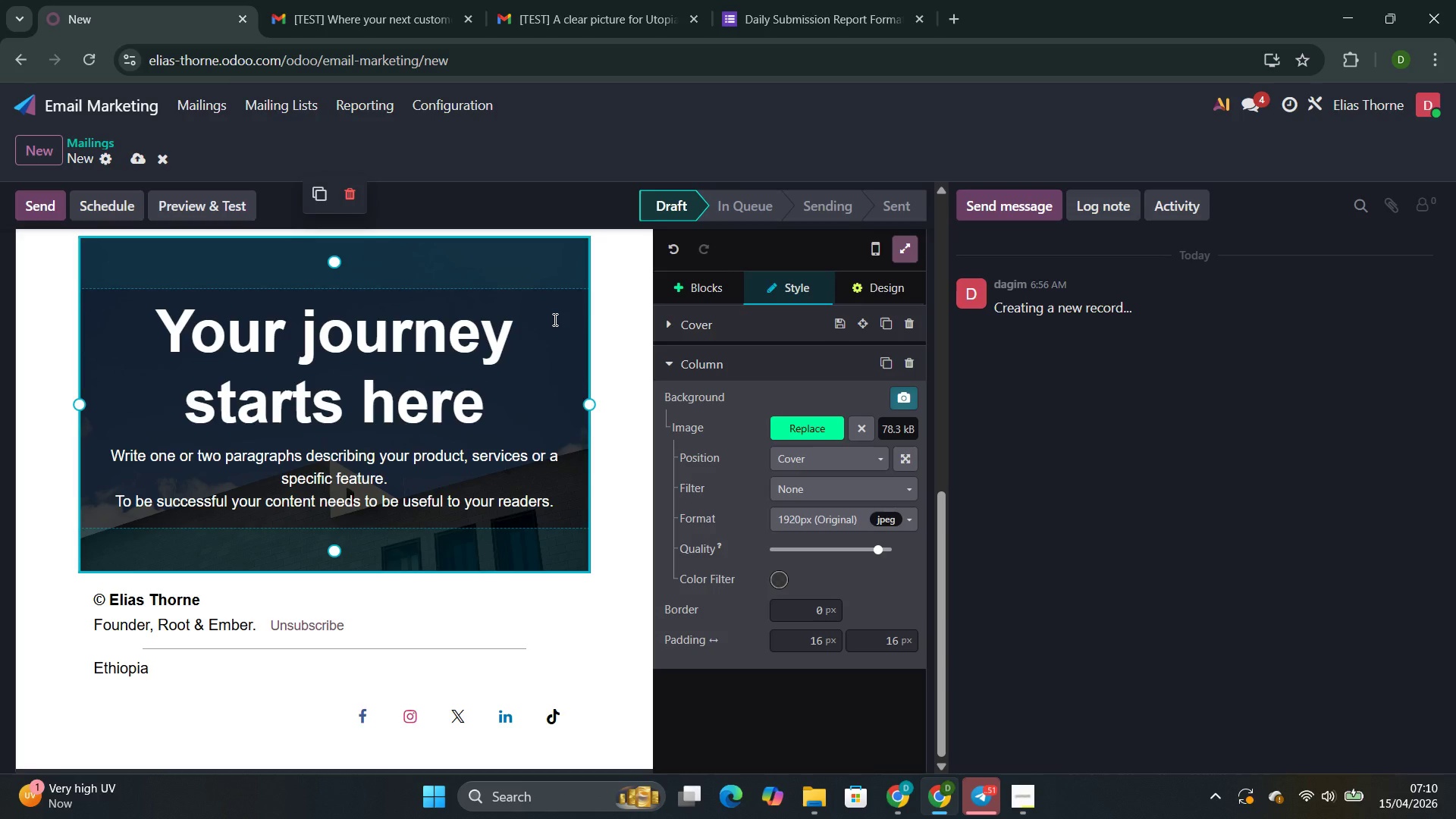 
left_click([405, 263])
 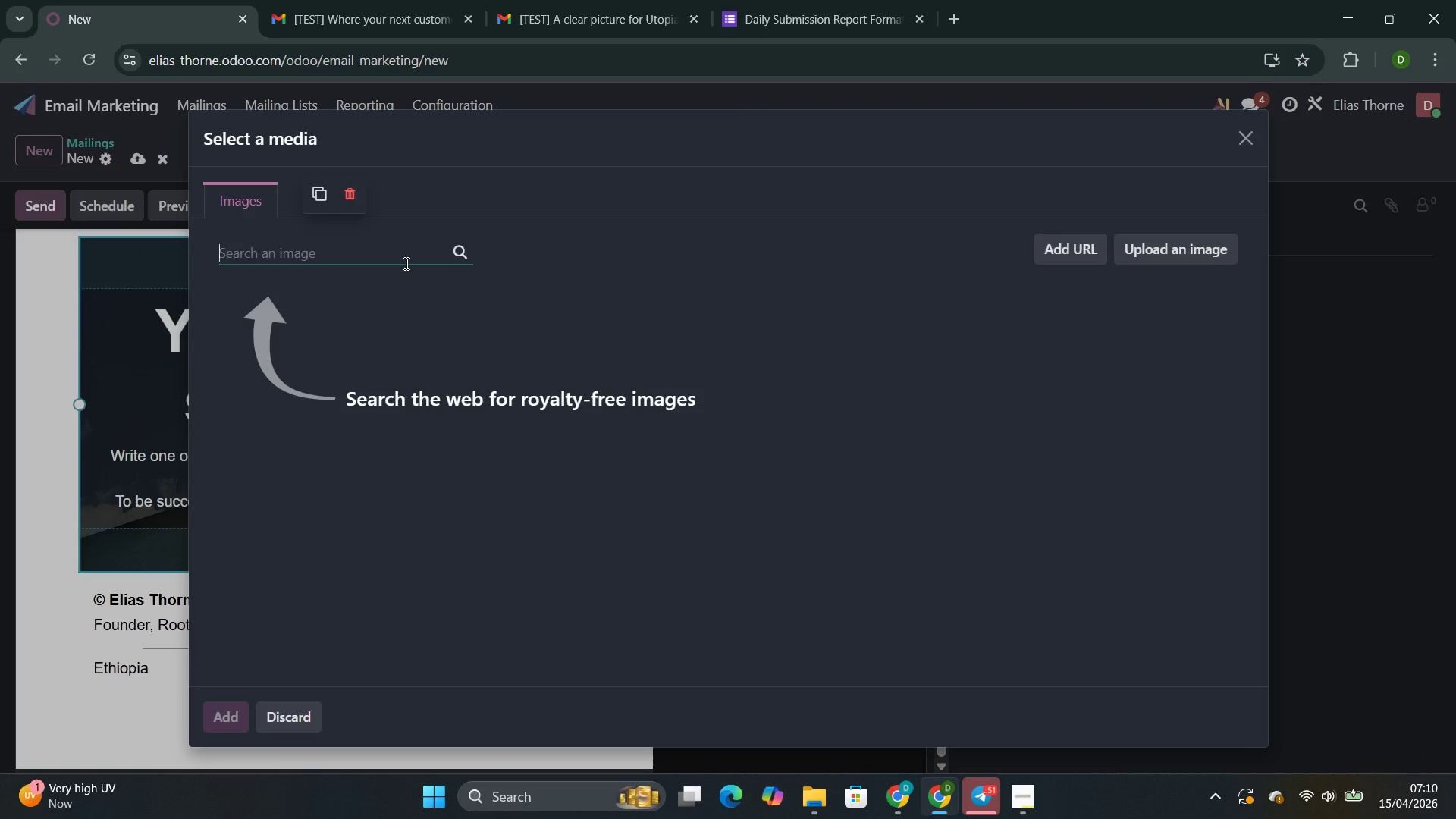 
type(Warm Wood-fire oven with )
 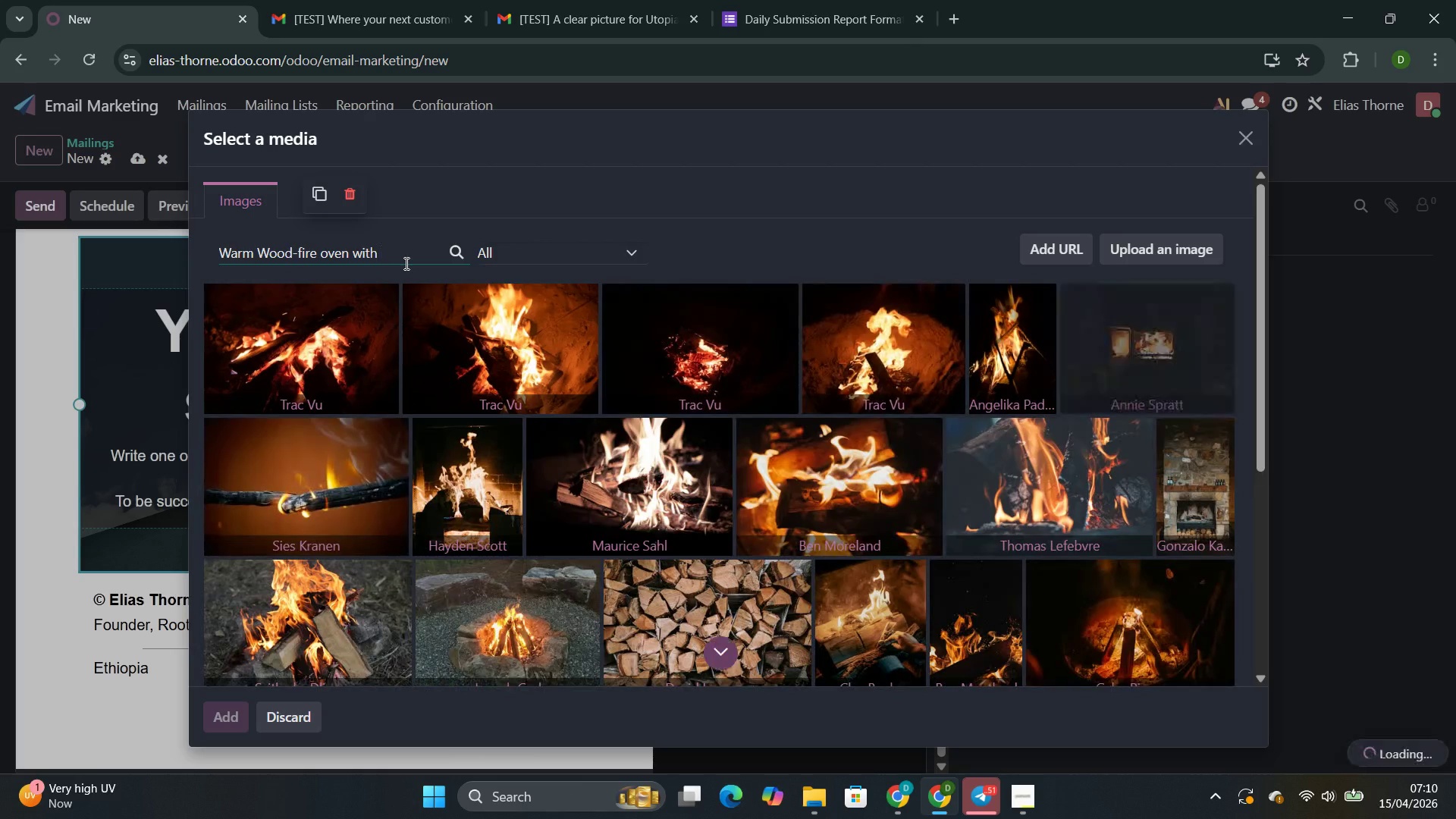 
wait(8.25)
 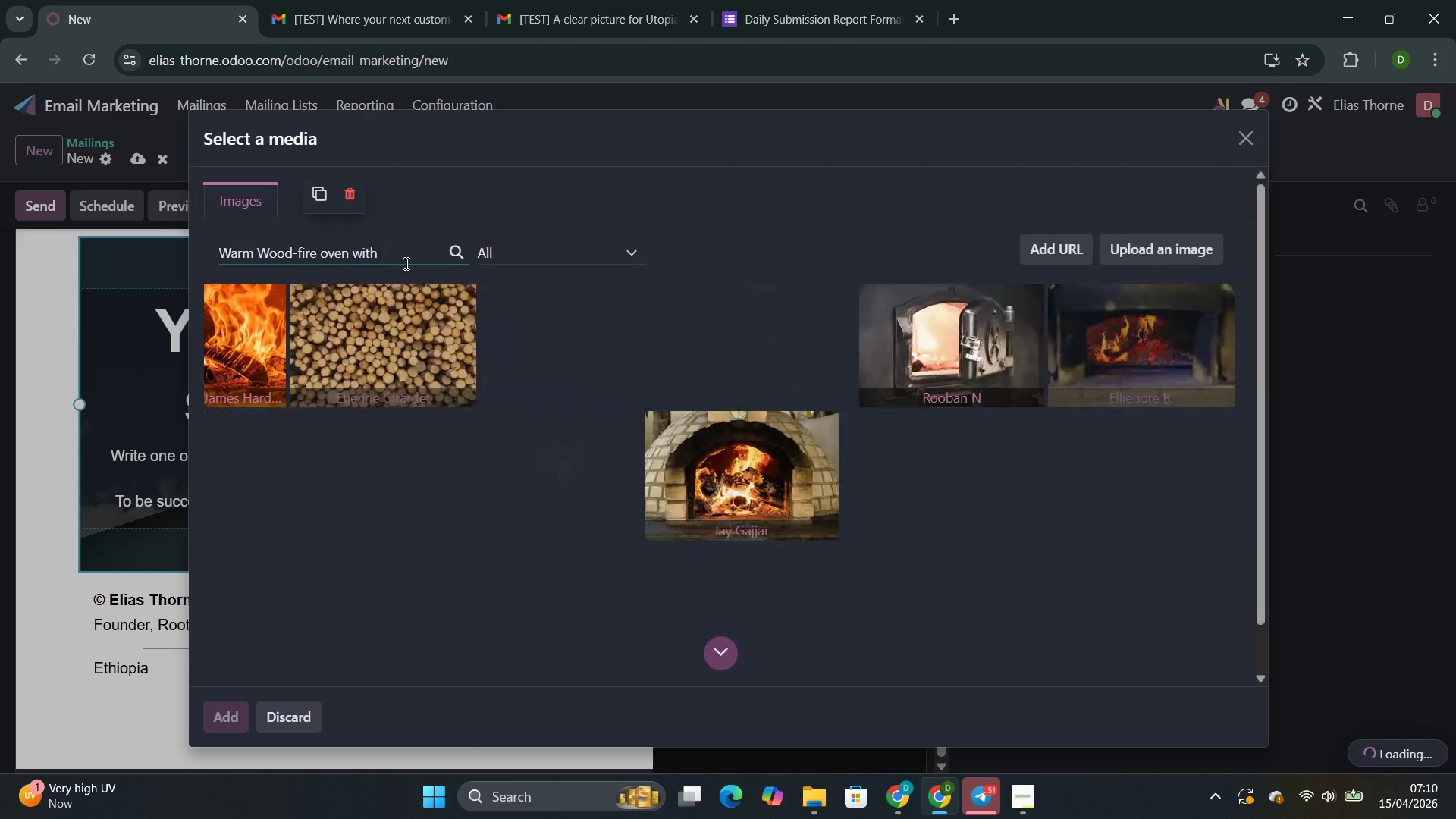 
type(subtle flames)
 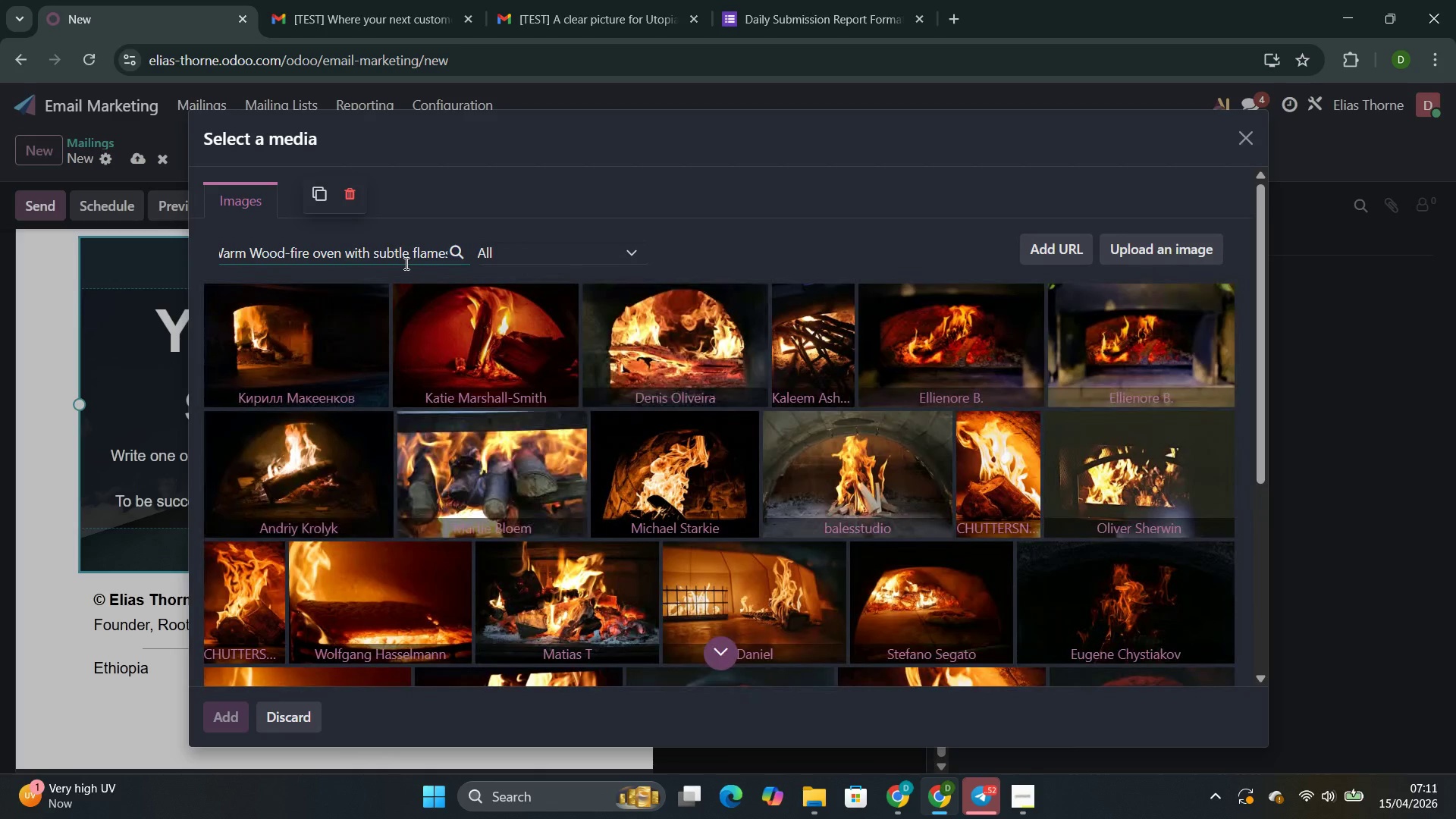 
wait(15.16)
 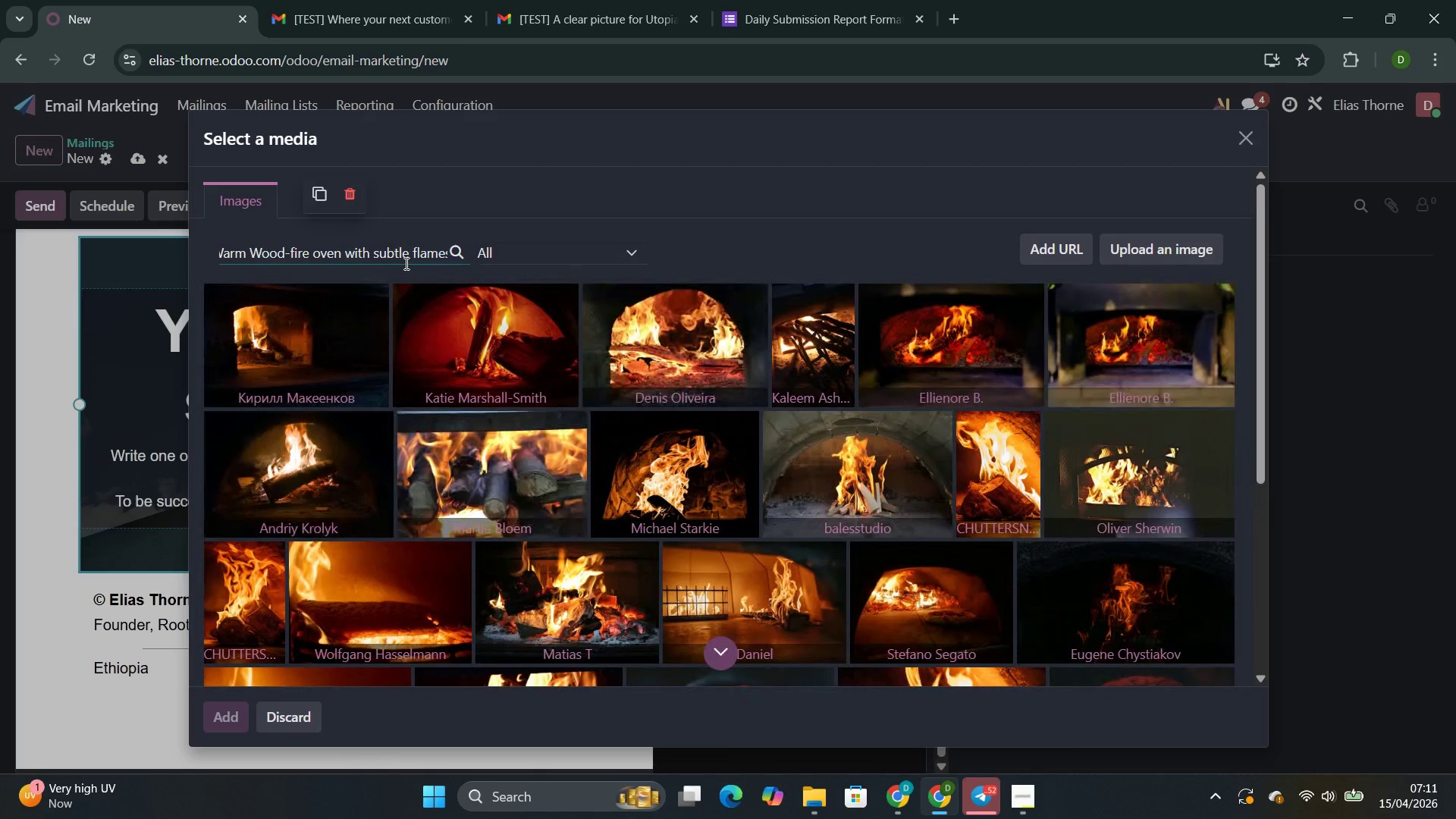 
left_click_drag(start_coordinate=[643, 341], to_coordinate=[648, 344])
 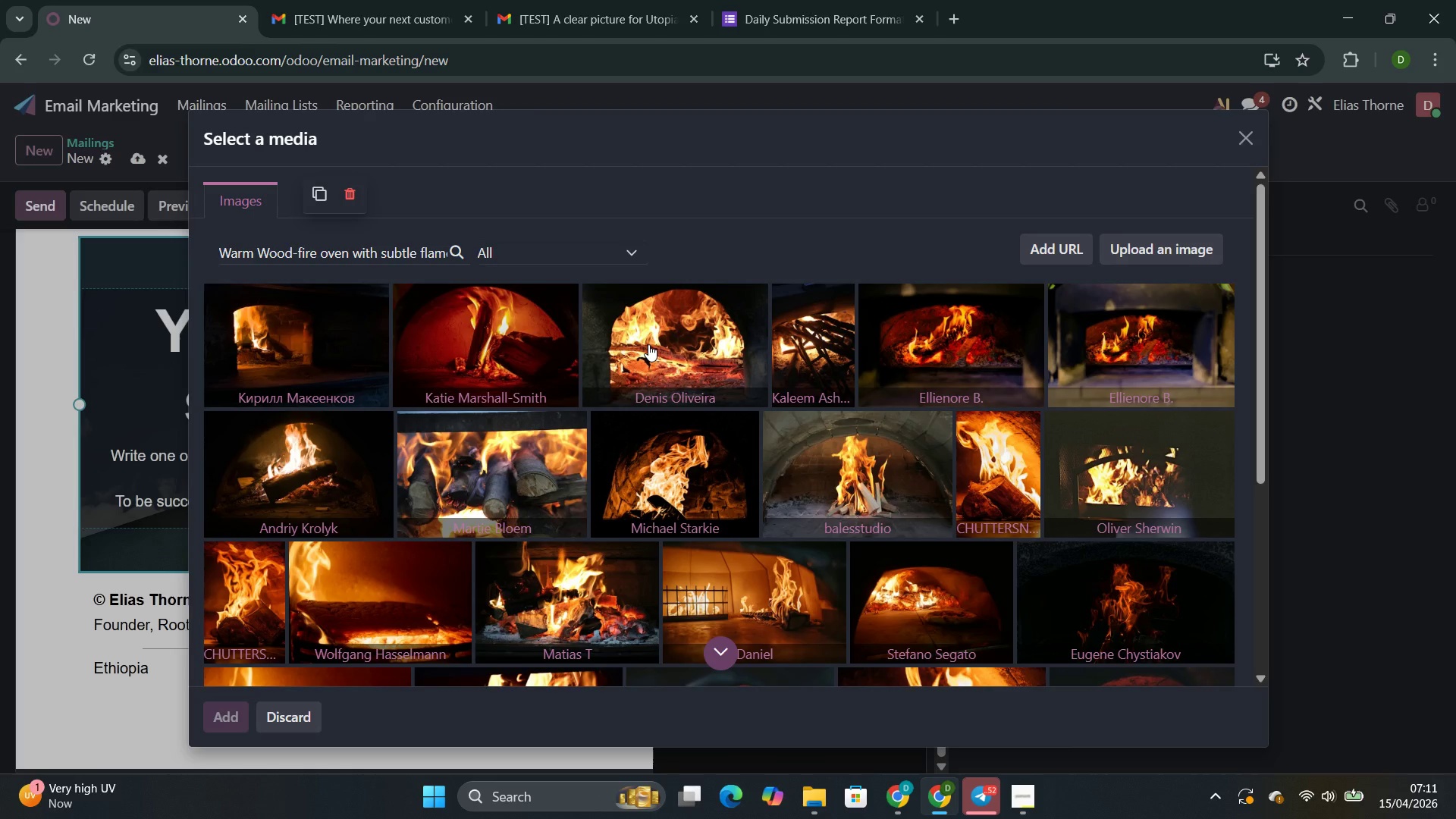 
wait(17.27)
 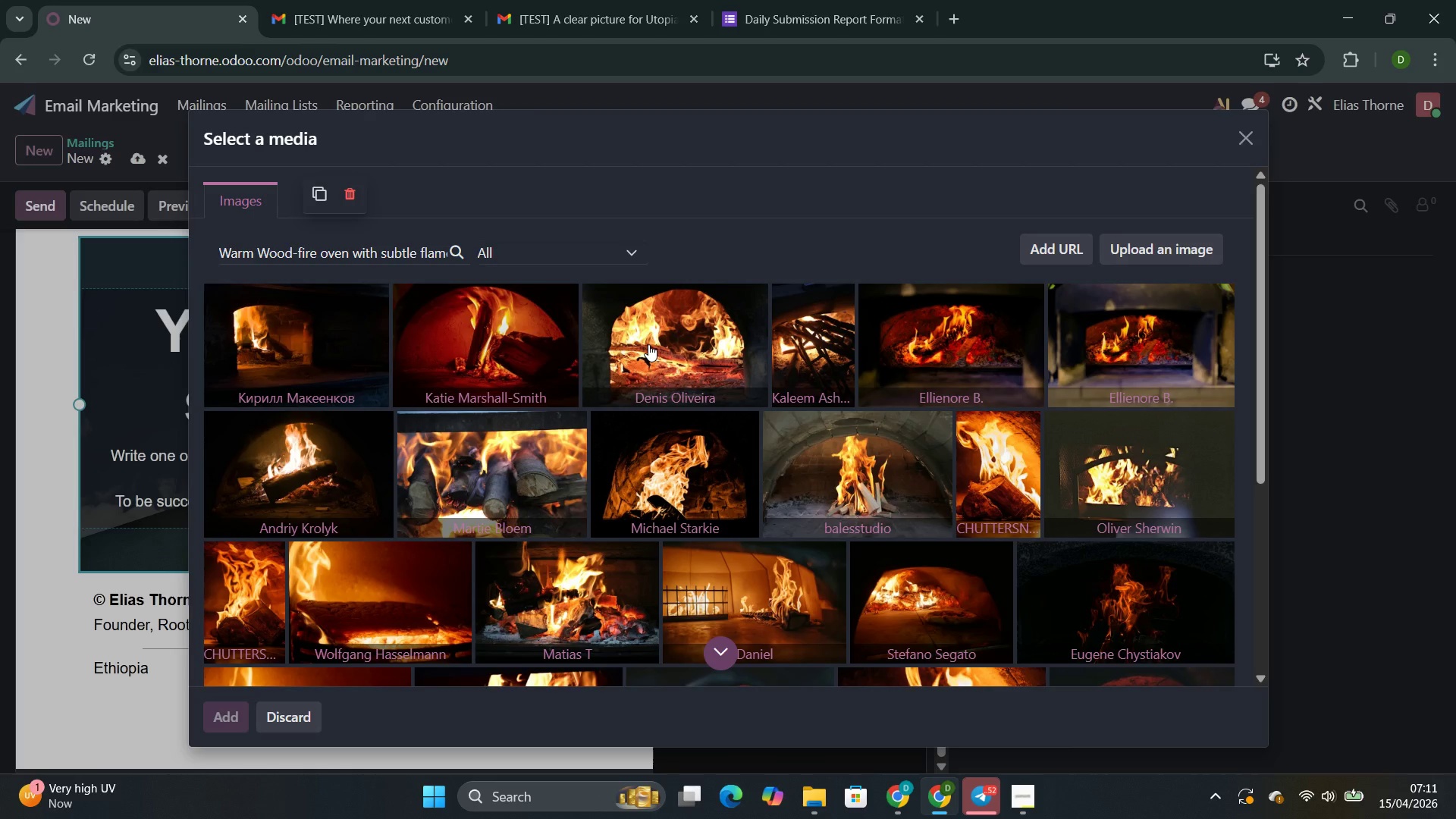 
left_click([975, 701])